 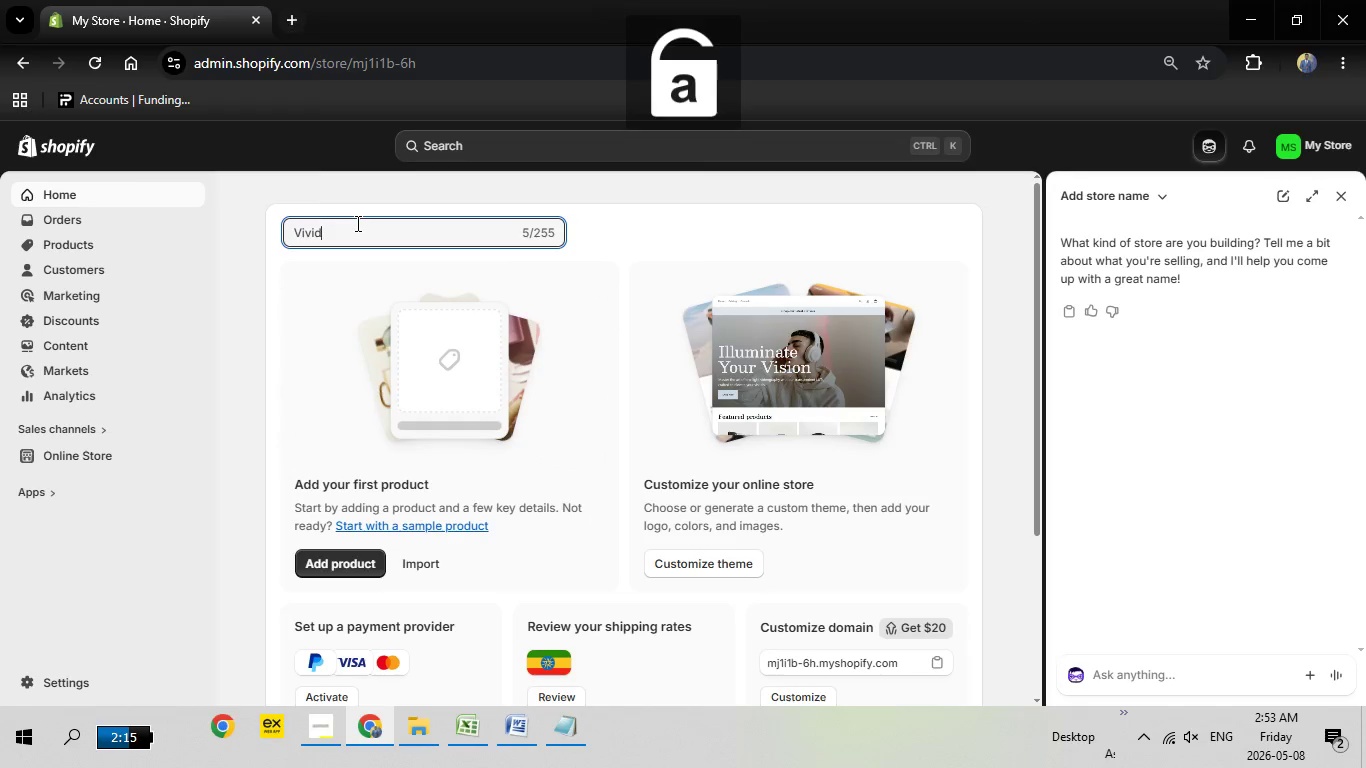 
type( Frame Studio)
 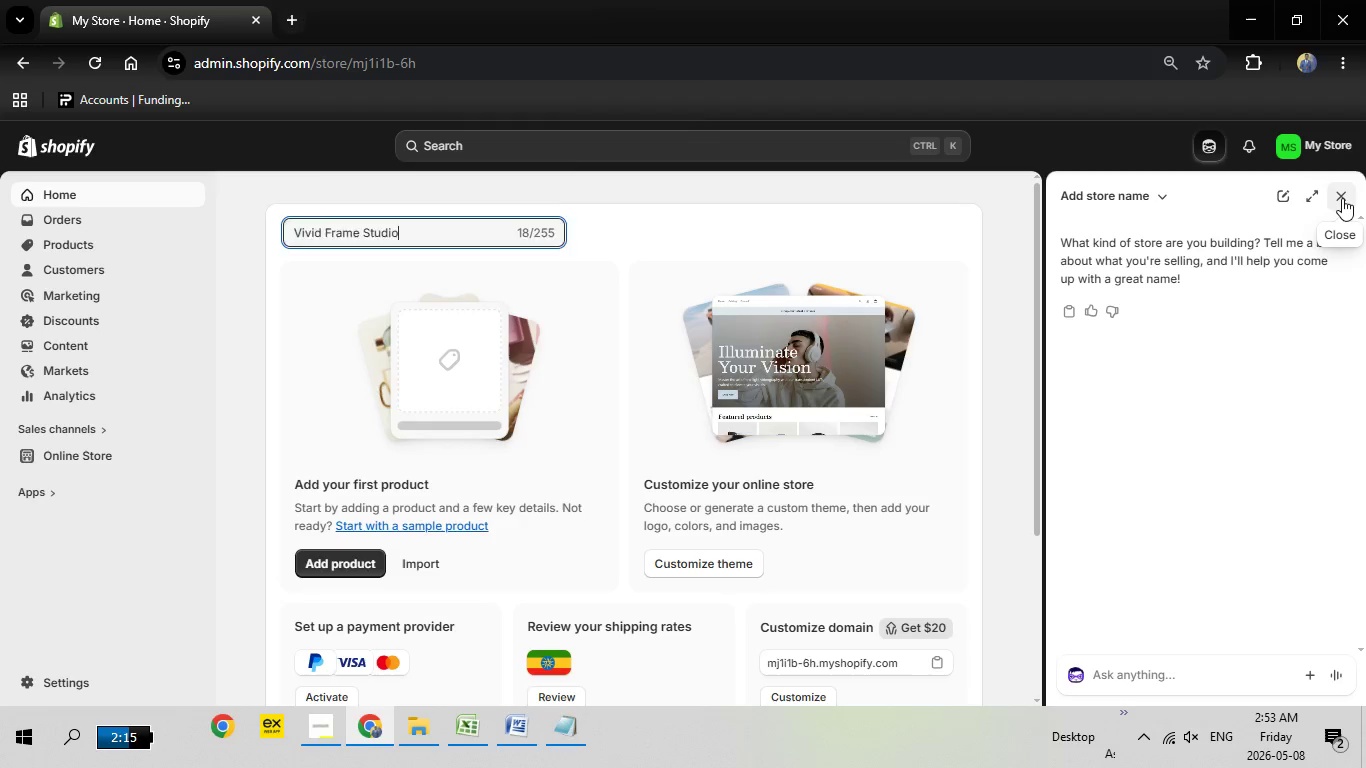 
left_click([1342, 198])
 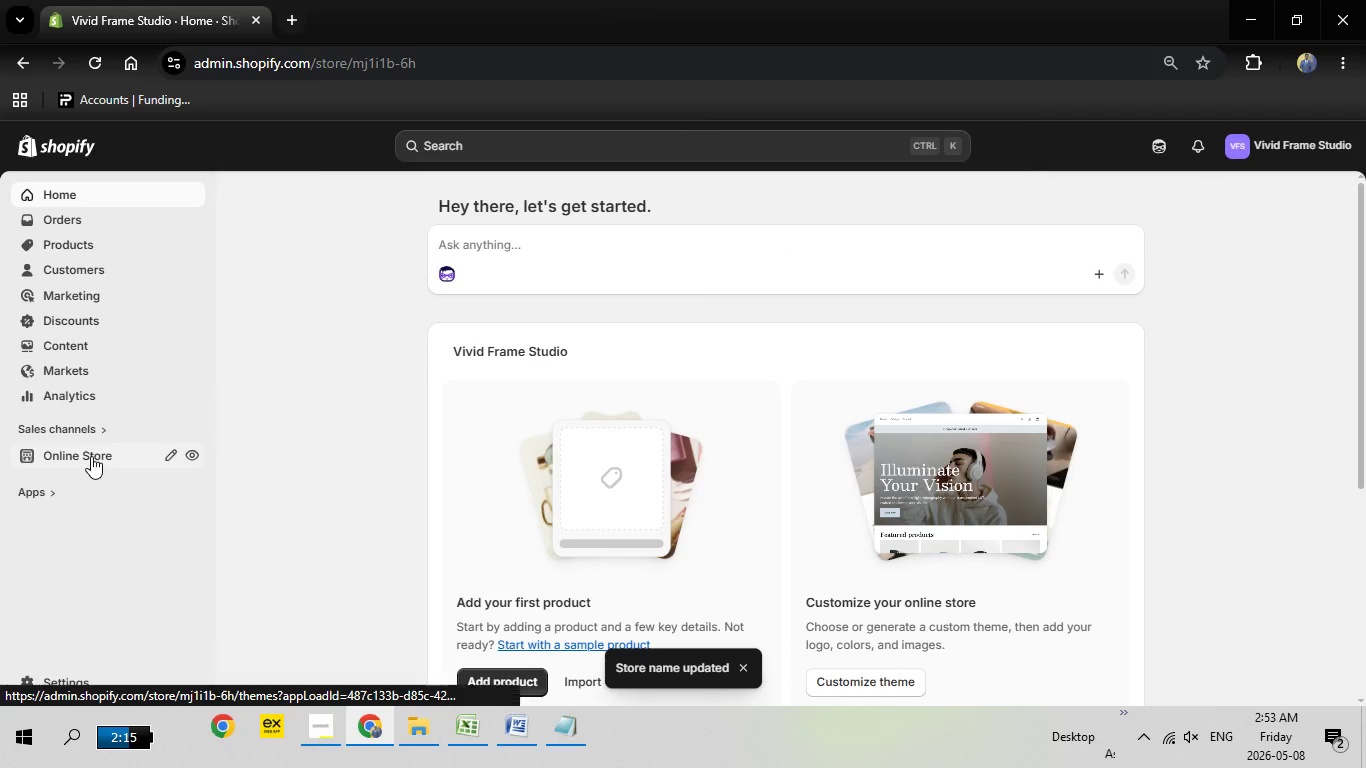 
wait(7.59)
 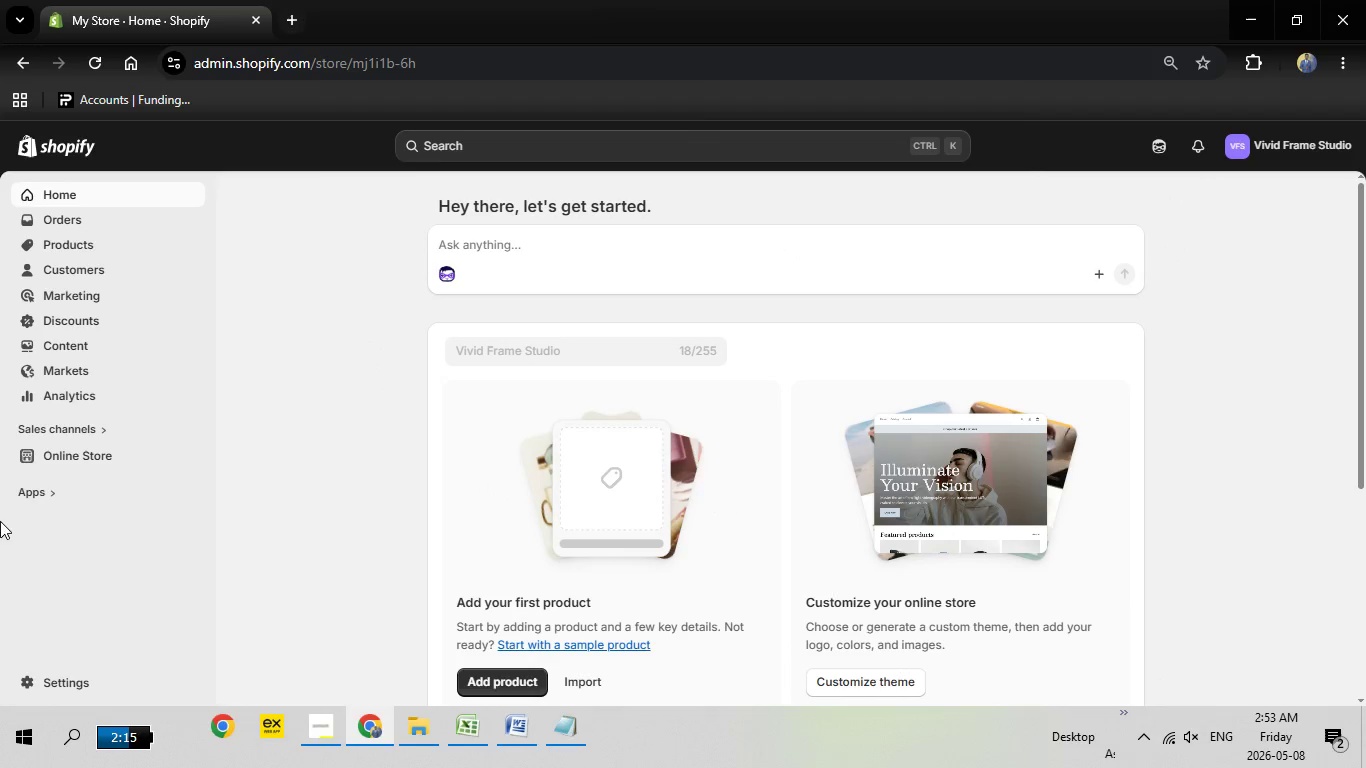 
left_click([90, 457])
 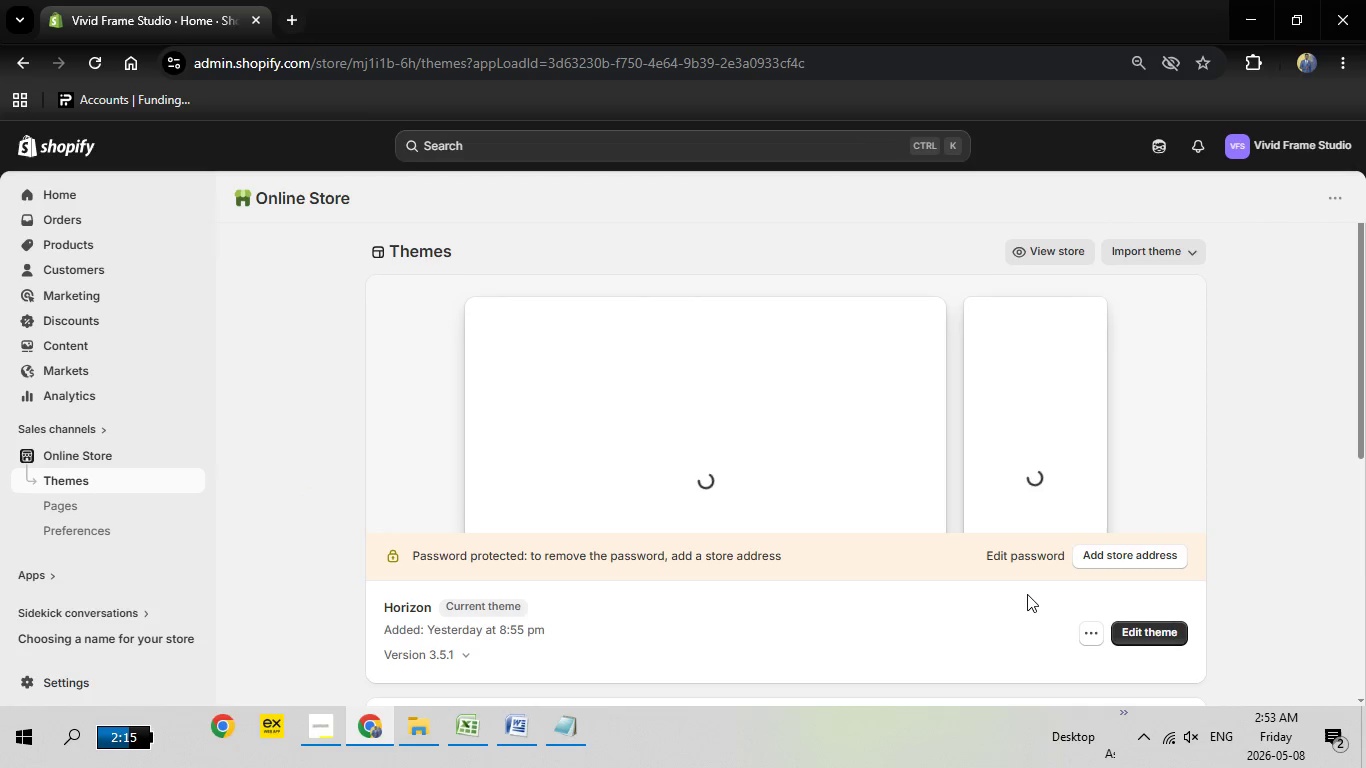 
wait(27.75)
 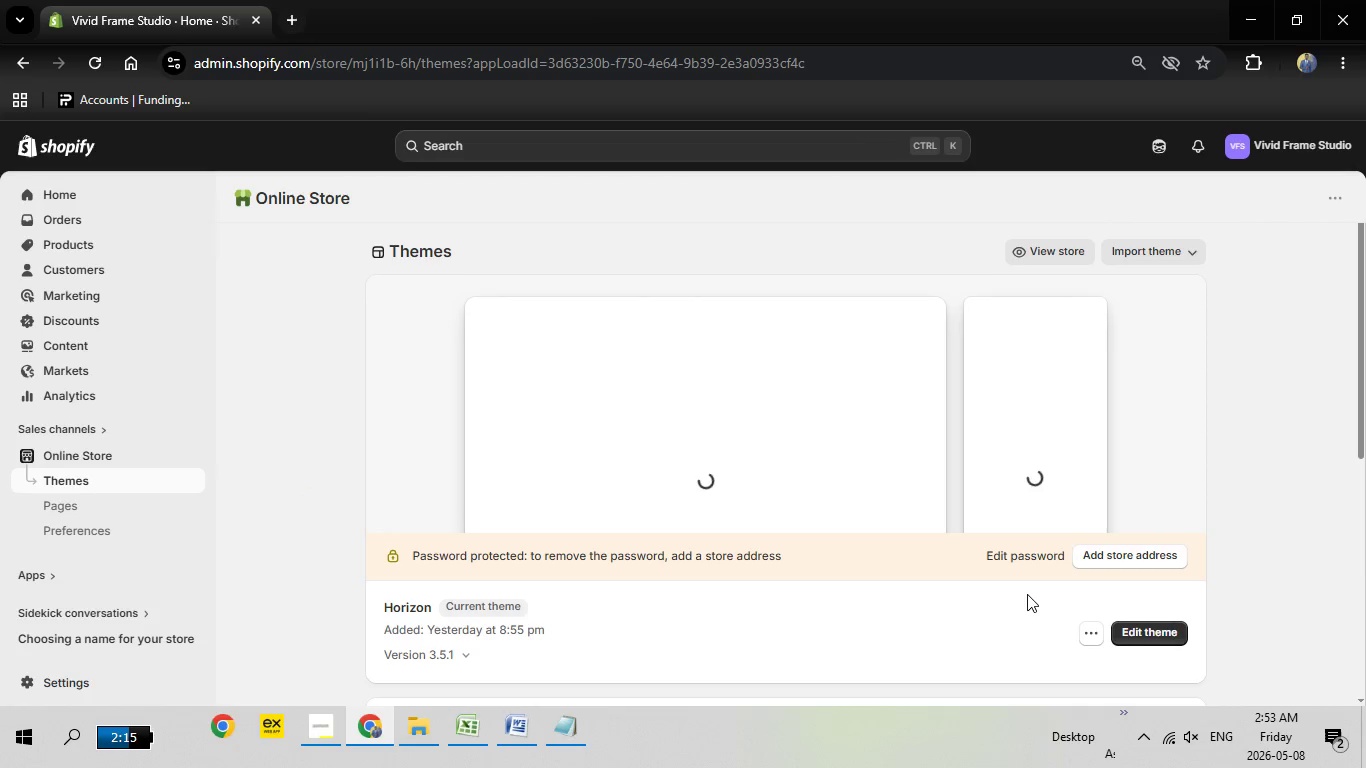 
double_click([1151, 552])
 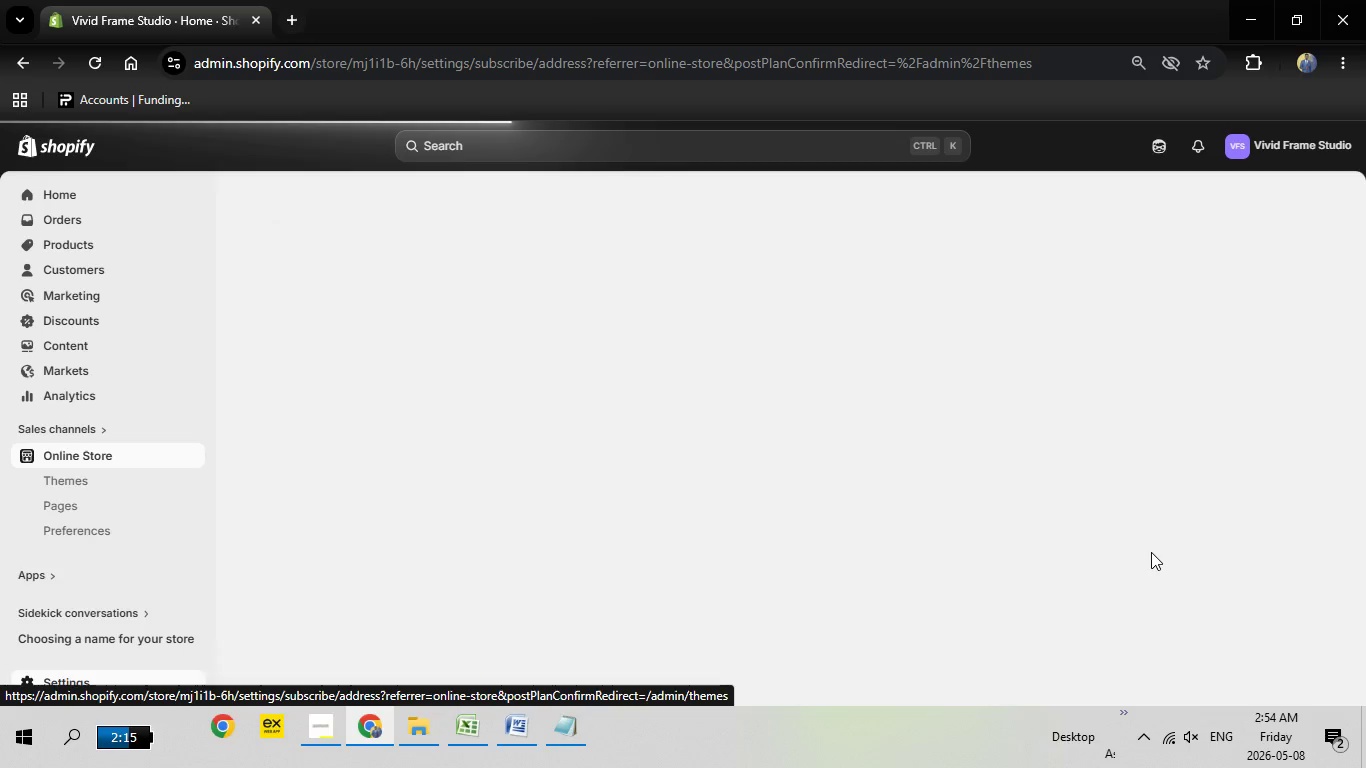 
wait(8.48)
 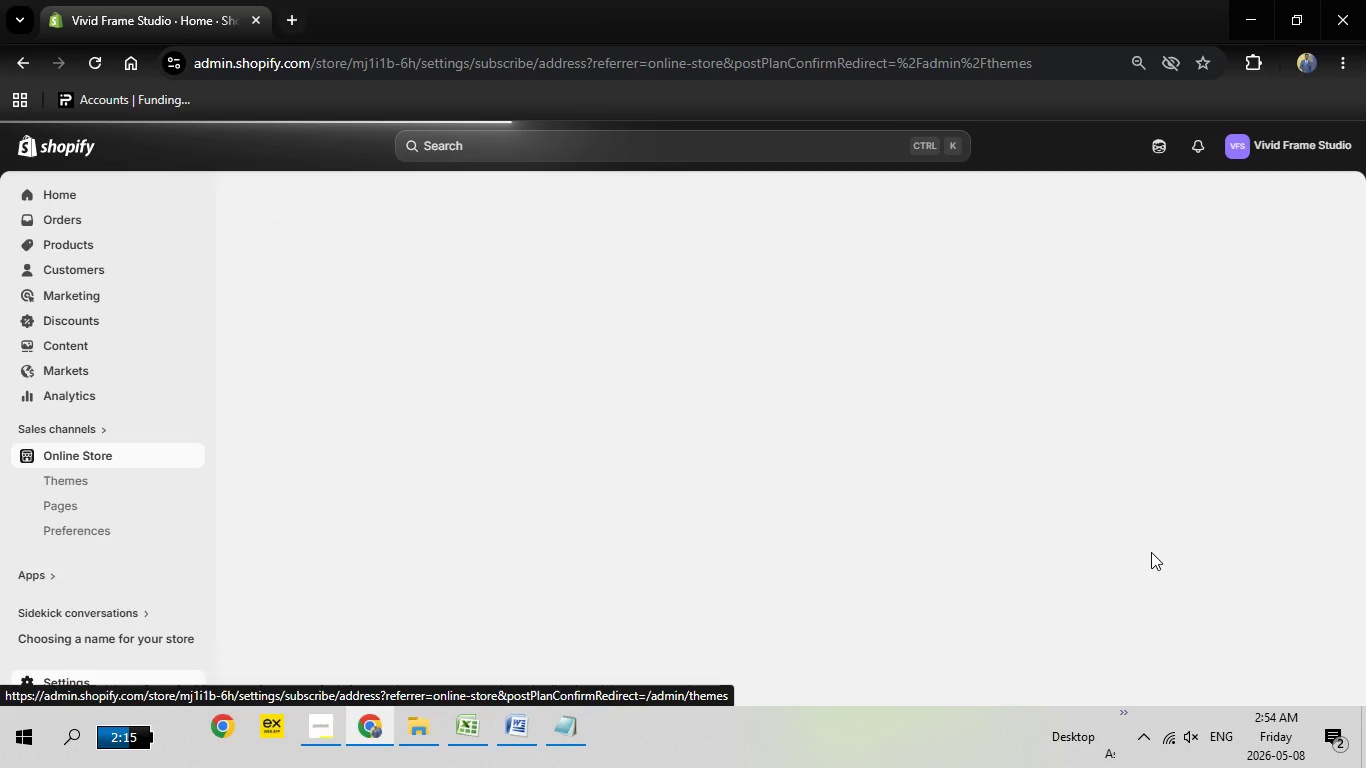 
left_click([355, 423])
 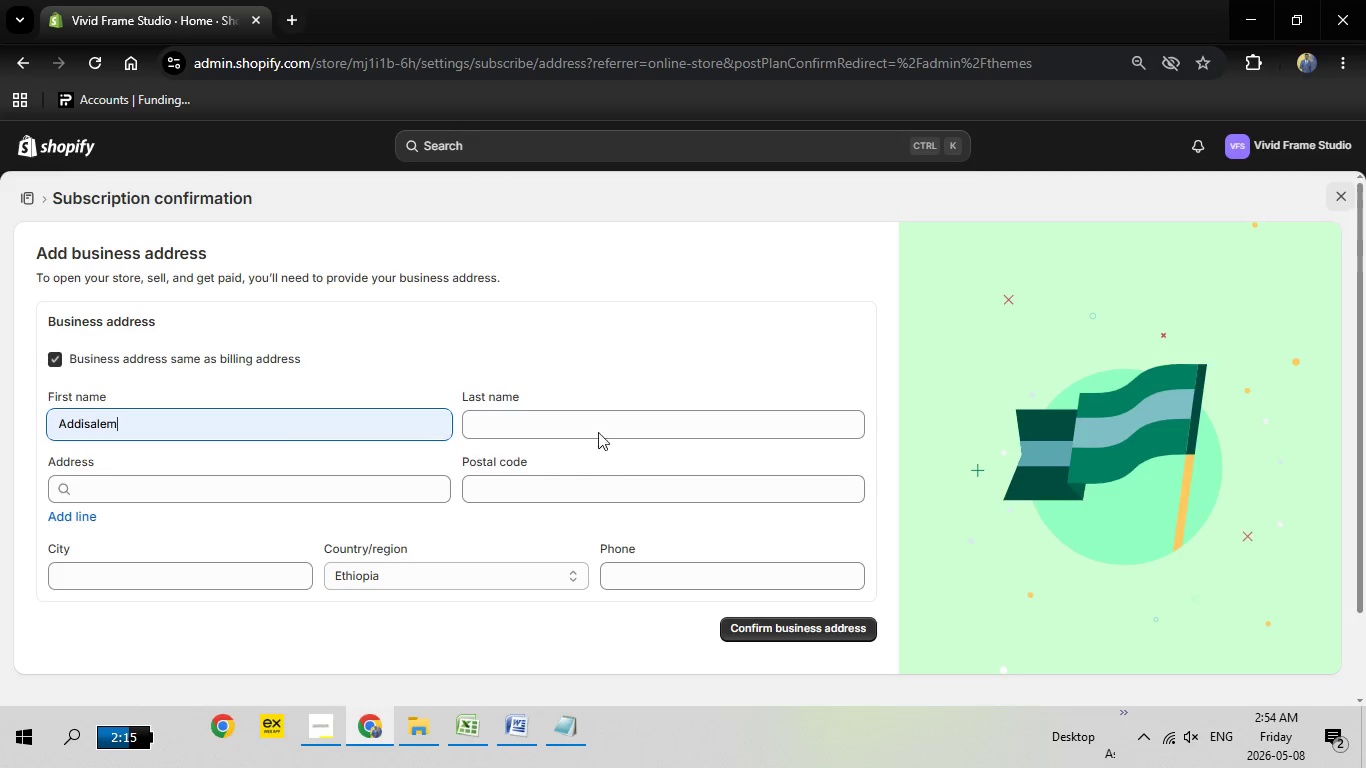 
left_click([215, 462])
 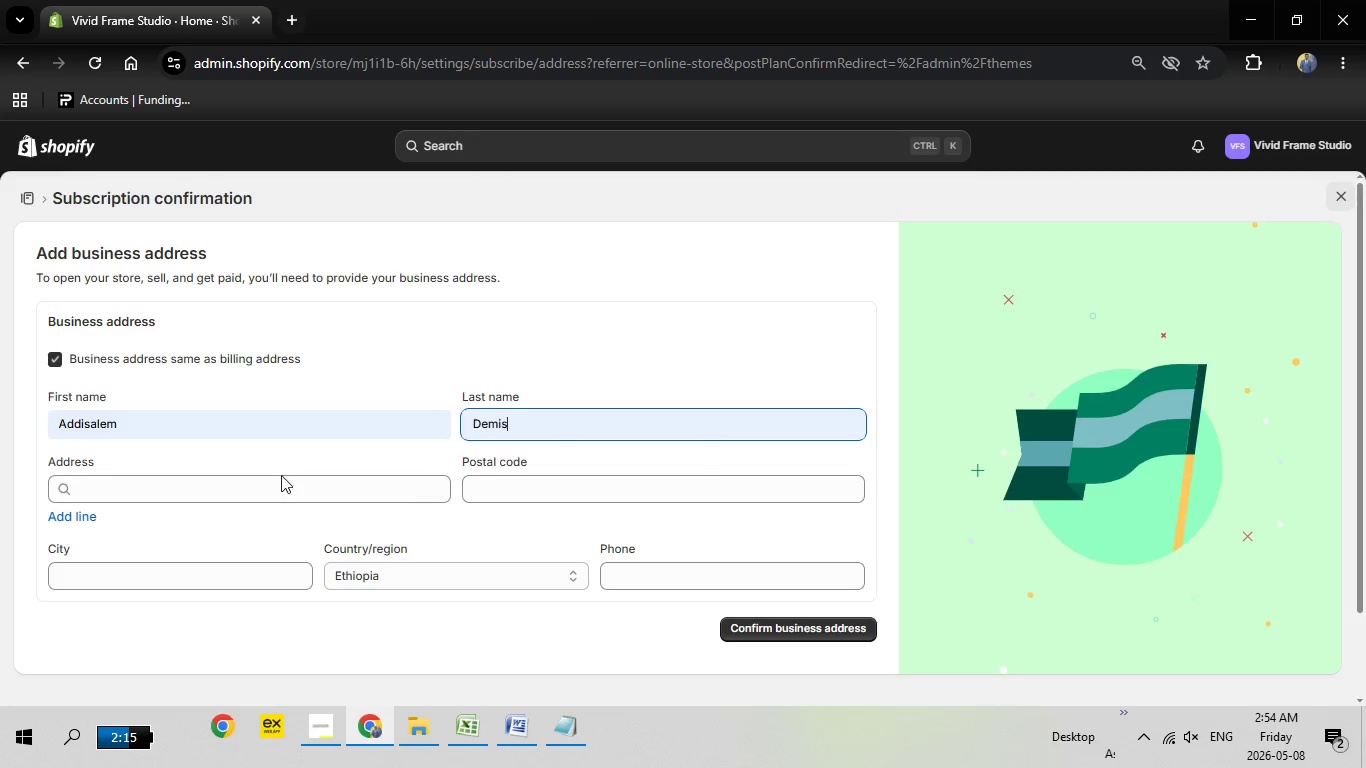 
left_click([610, 464])
 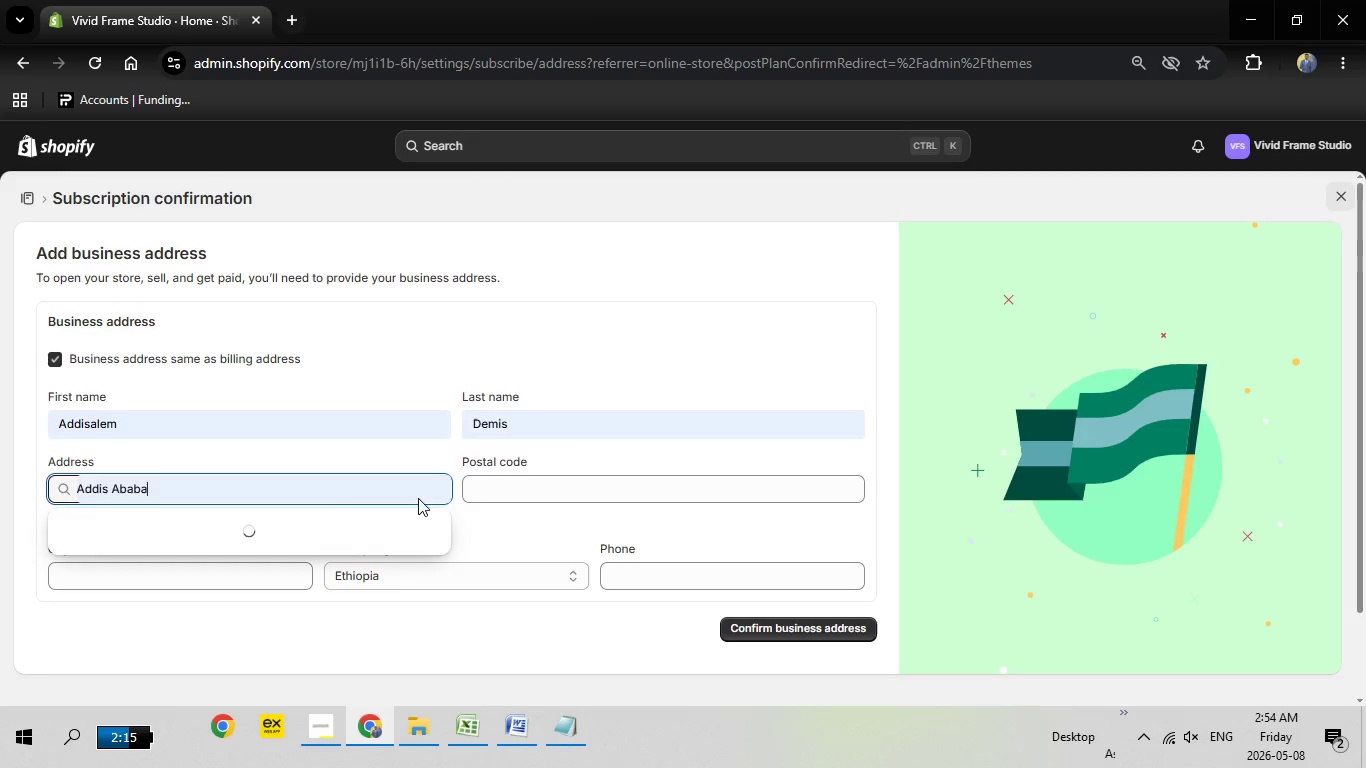 
left_click([220, 543])
 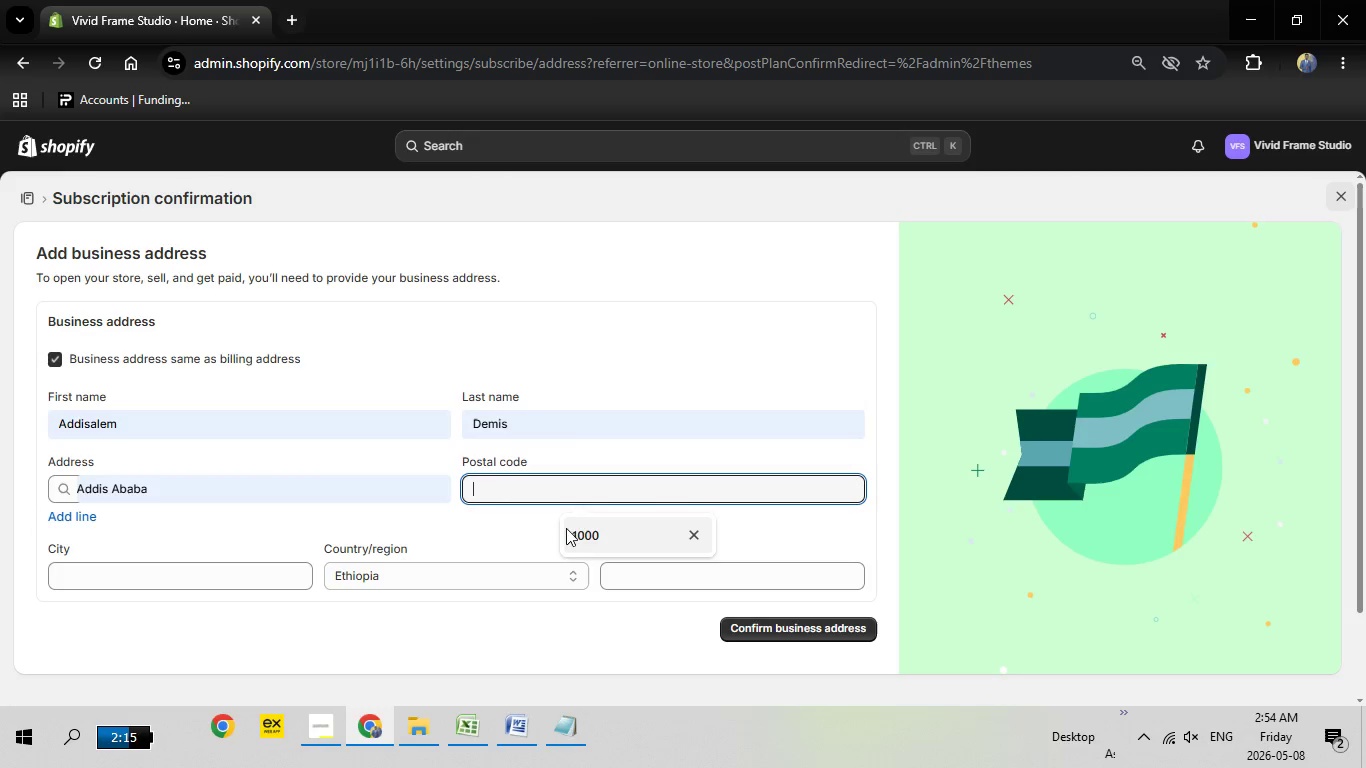 
left_click([536, 493])
 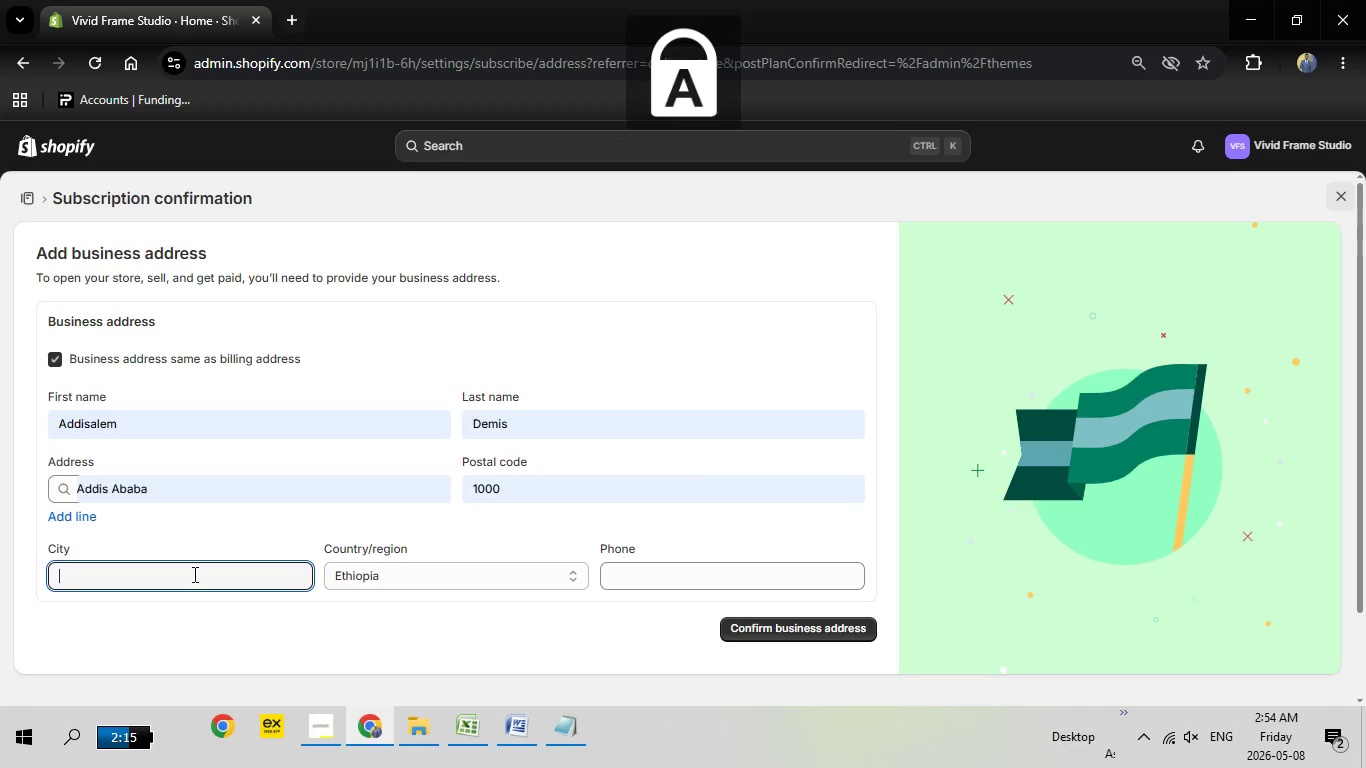 
type(Addis Ababa)
 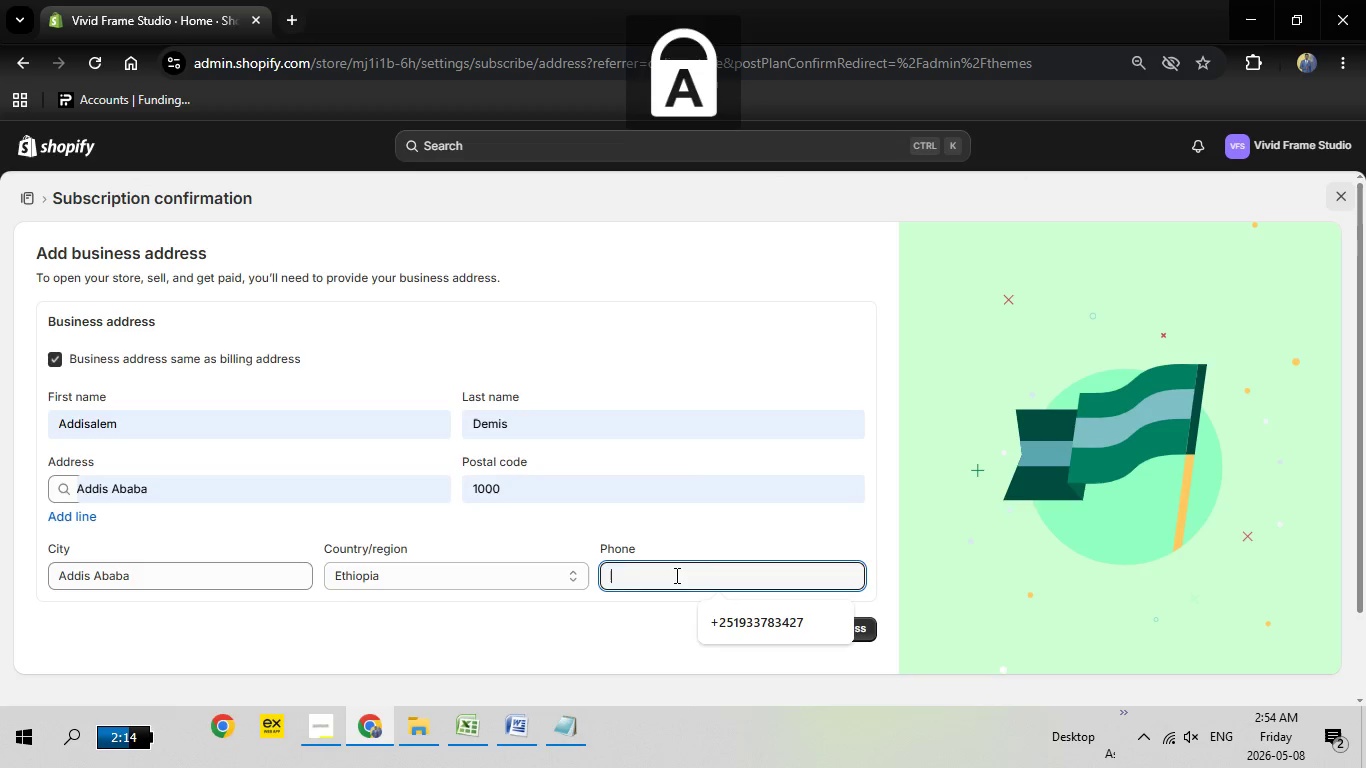 
left_click([675, 575])
 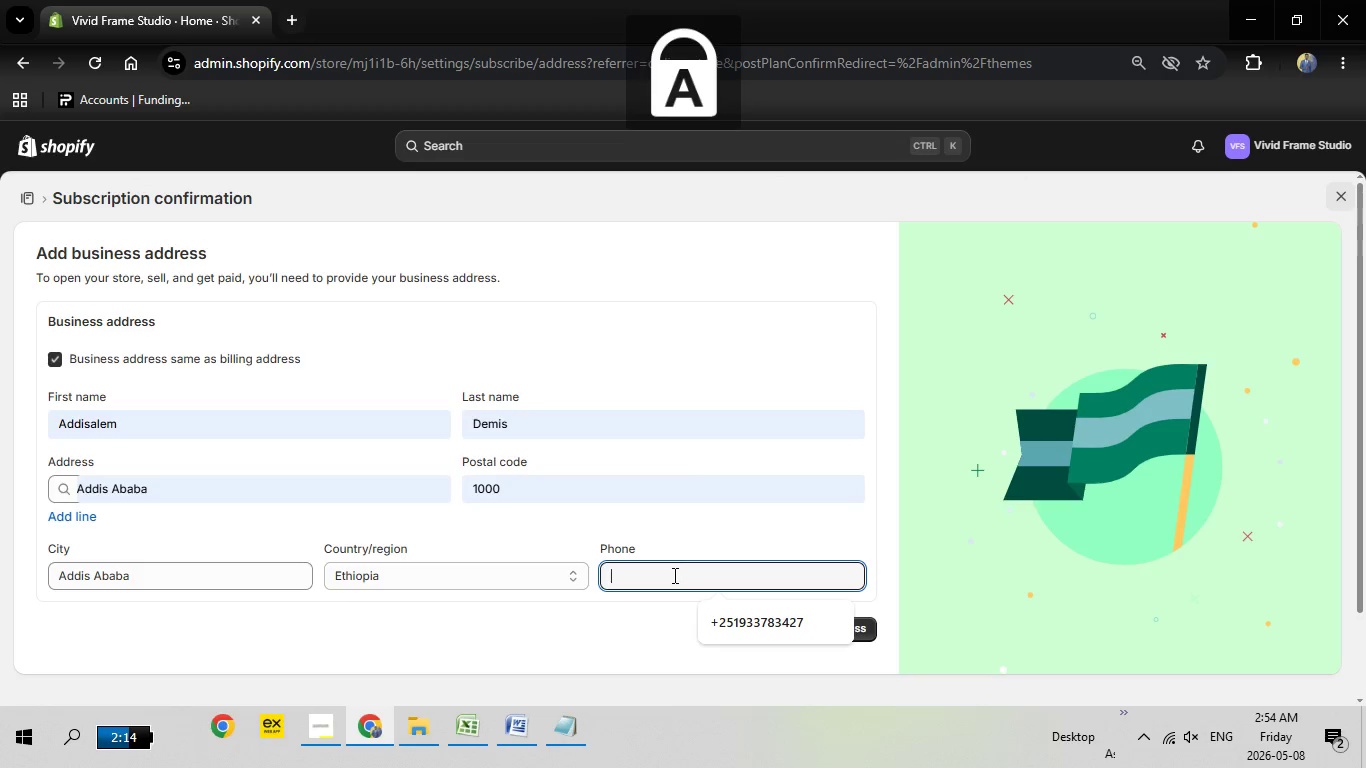 
key(CapsLock)
 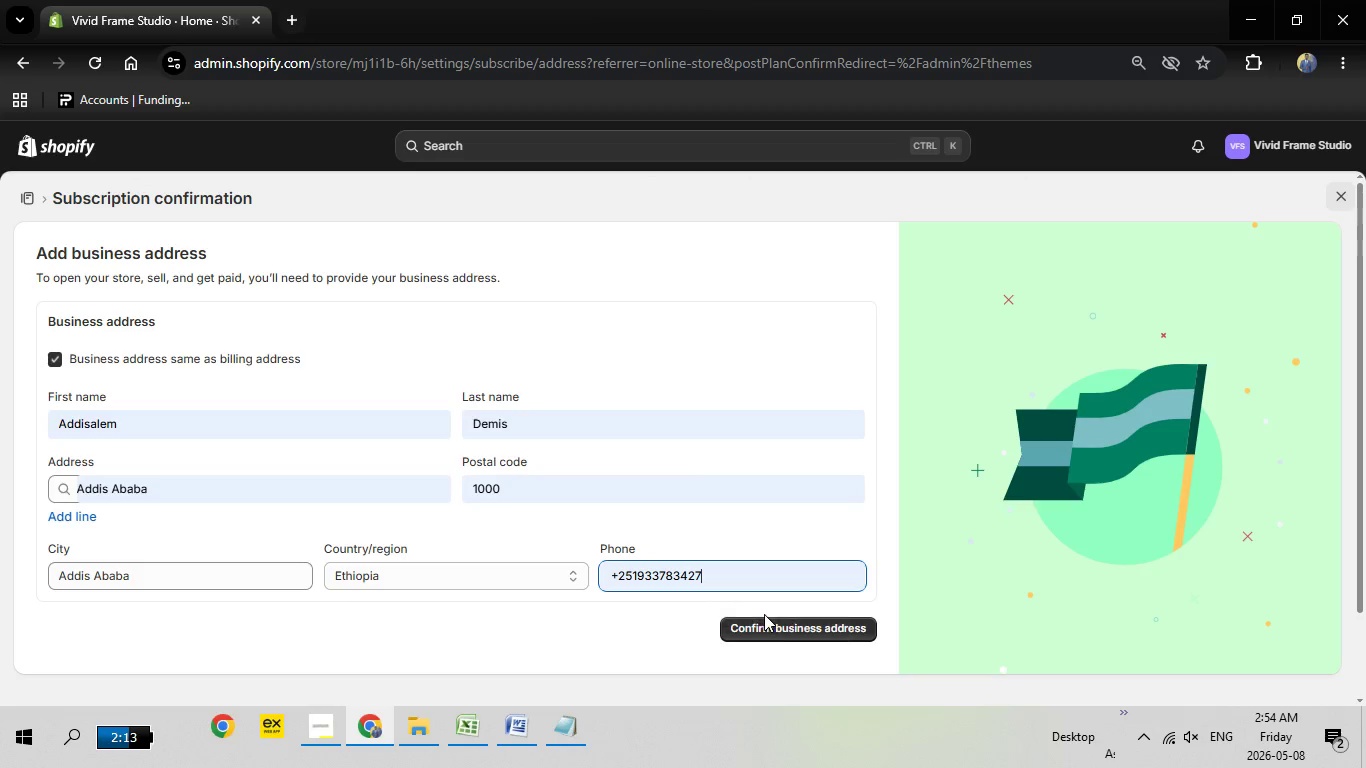 
left_click([761, 613])
 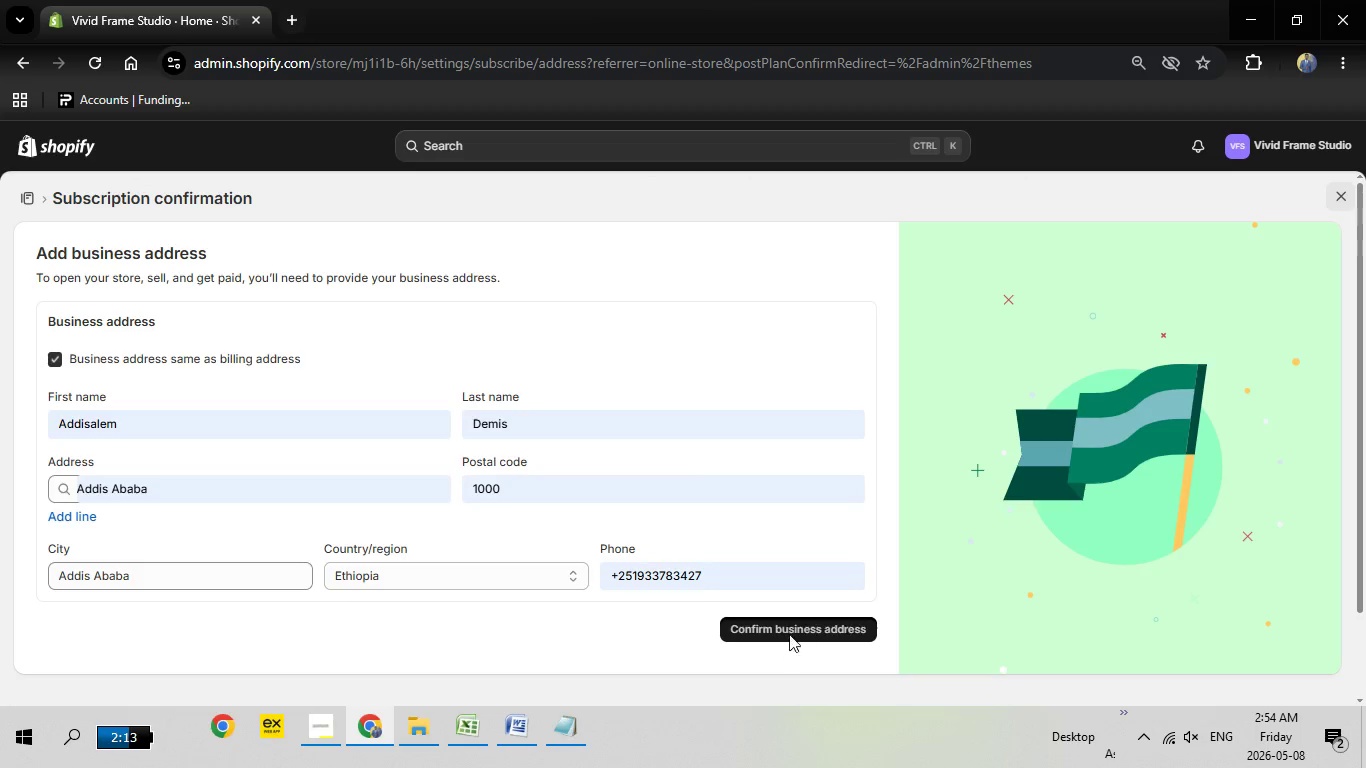 
left_click([789, 634])
 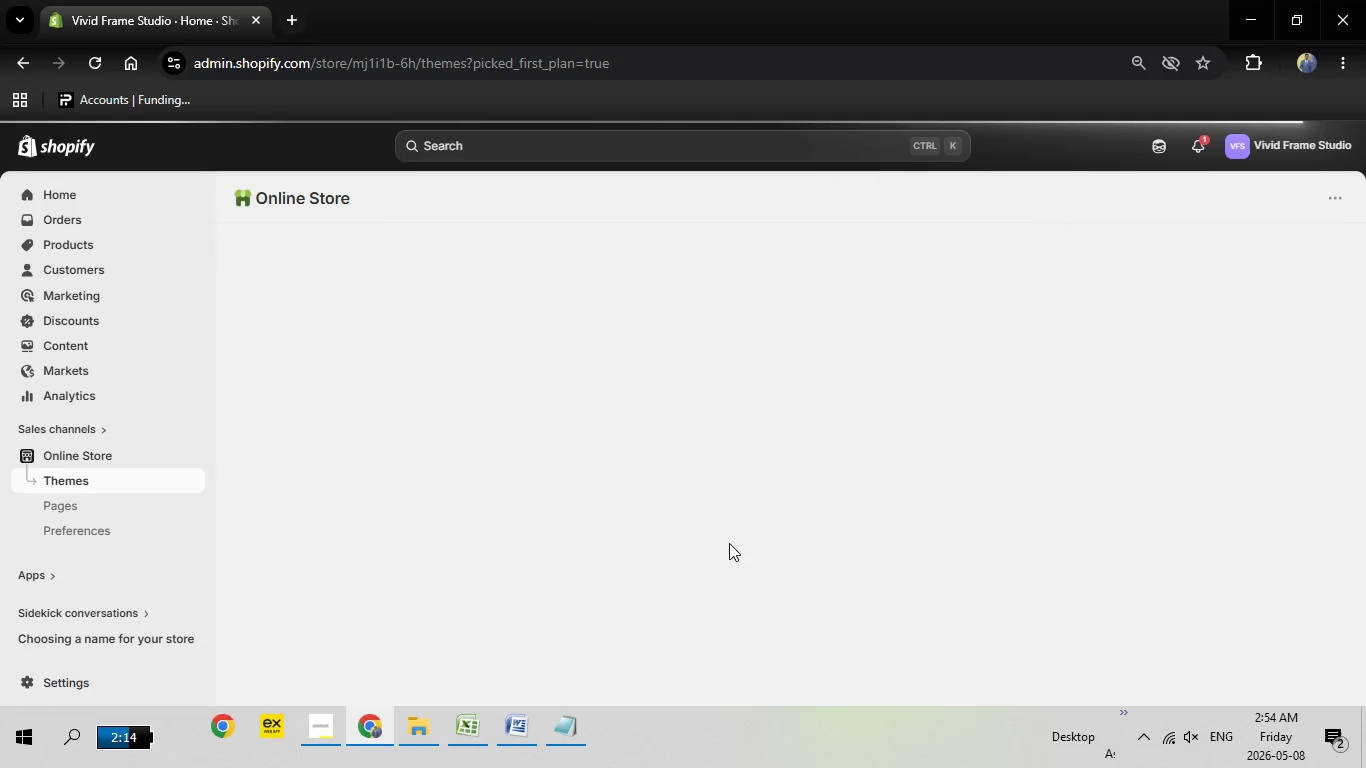 
wait(21.34)
 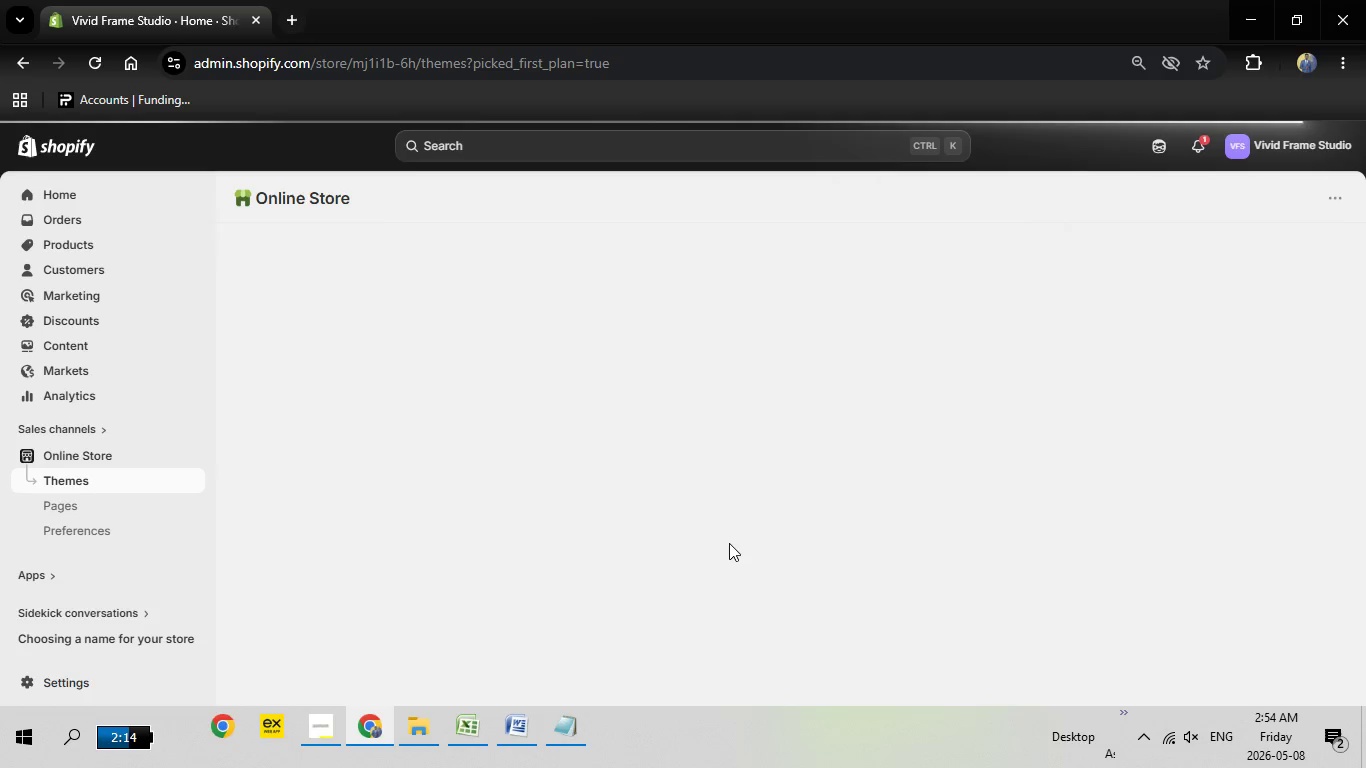 
left_click([1138, 556])
 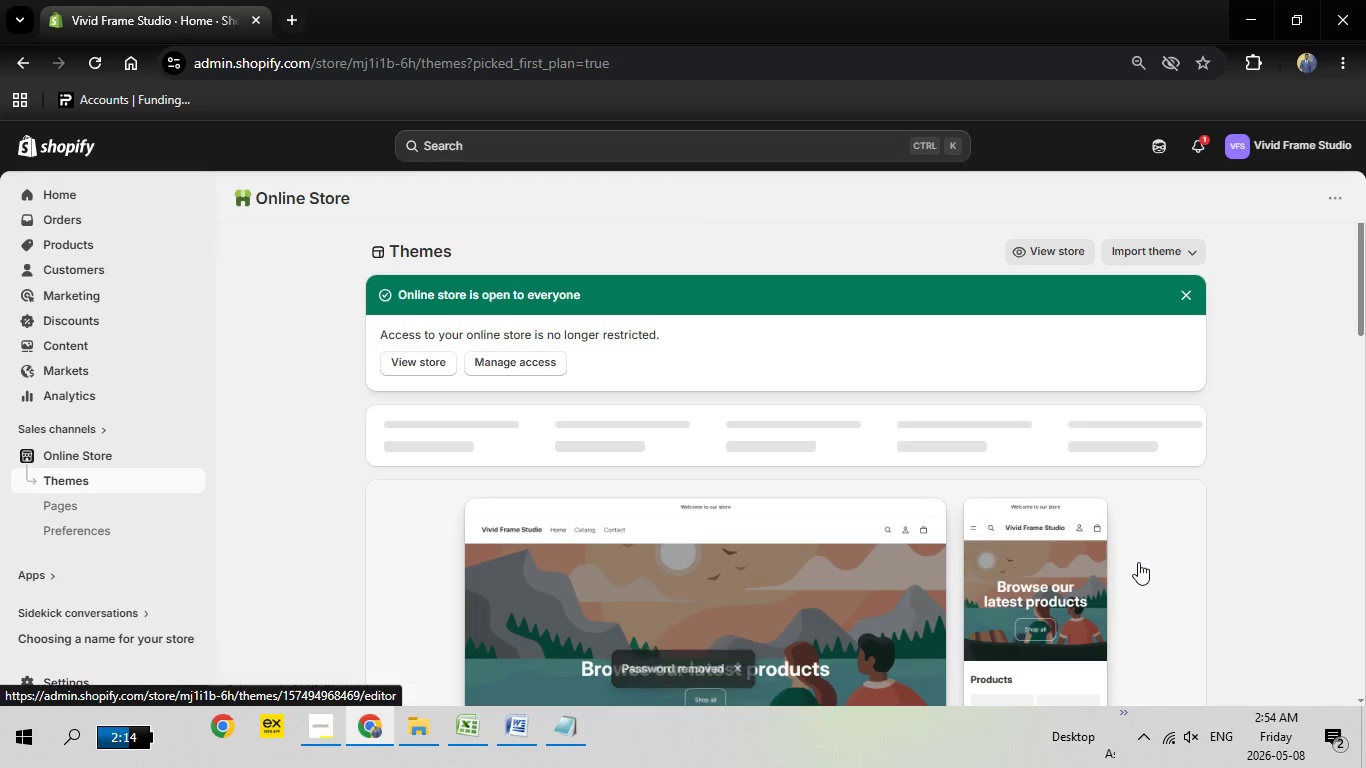 
wait(9.73)
 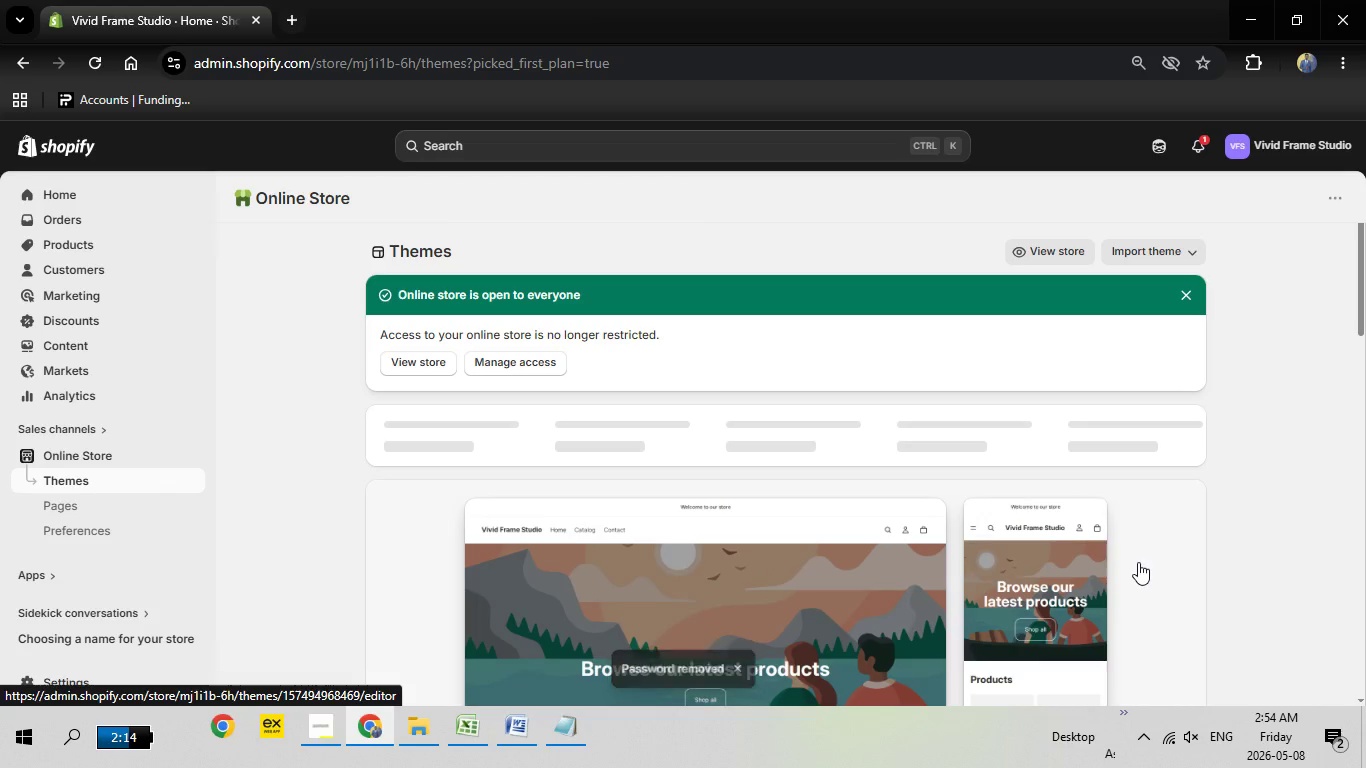 
scroll: coordinate [979, 365], scroll_direction: down, amount: 5.0
 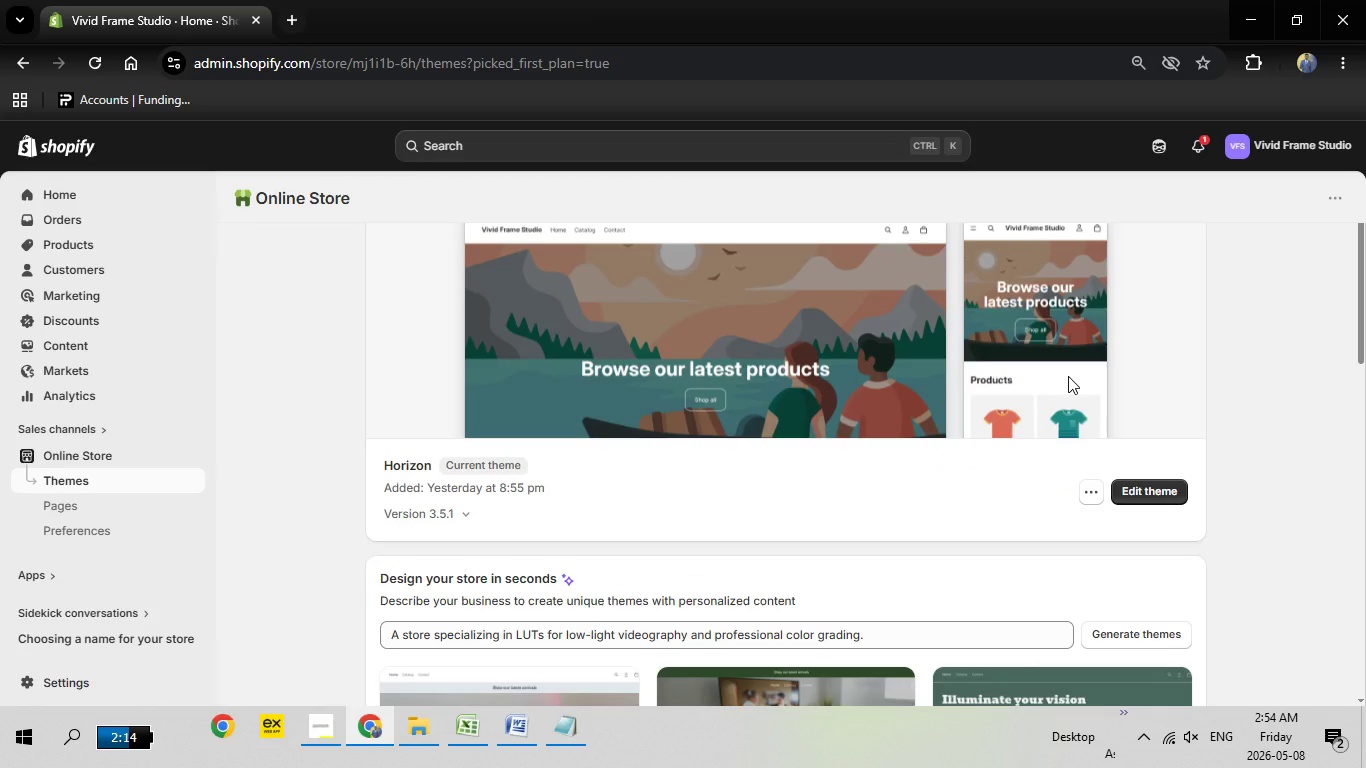 
scroll: coordinate [1153, 308], scroll_direction: up, amount: 10.0
 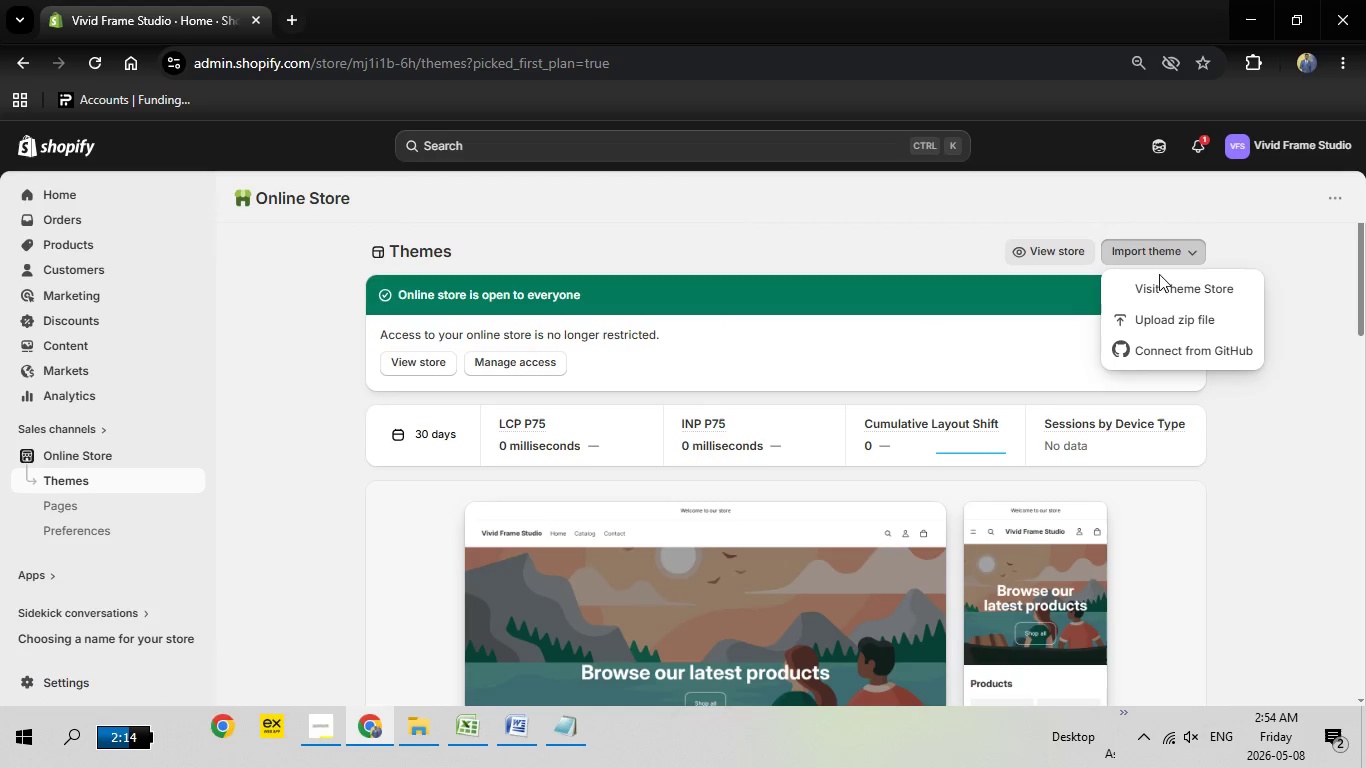 
left_click([1169, 253])
 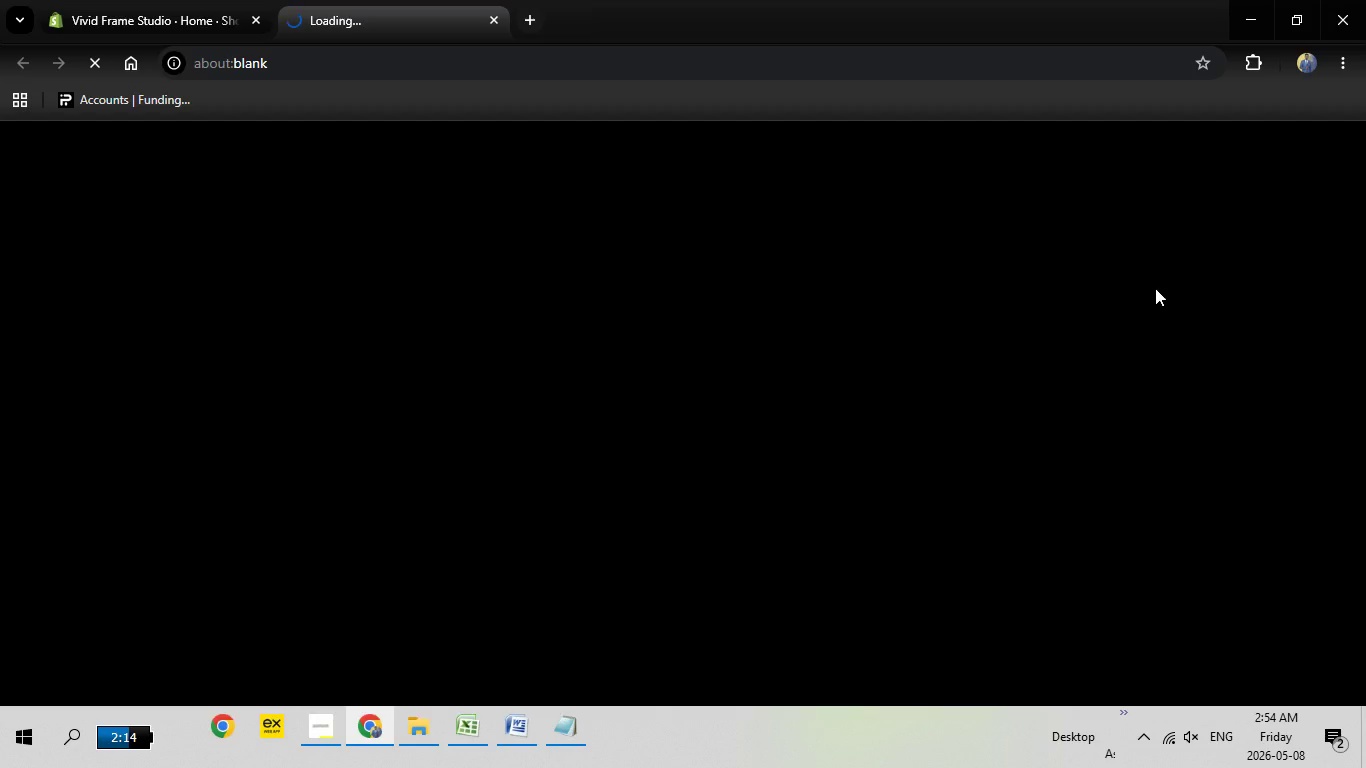 
left_click([1155, 288])
 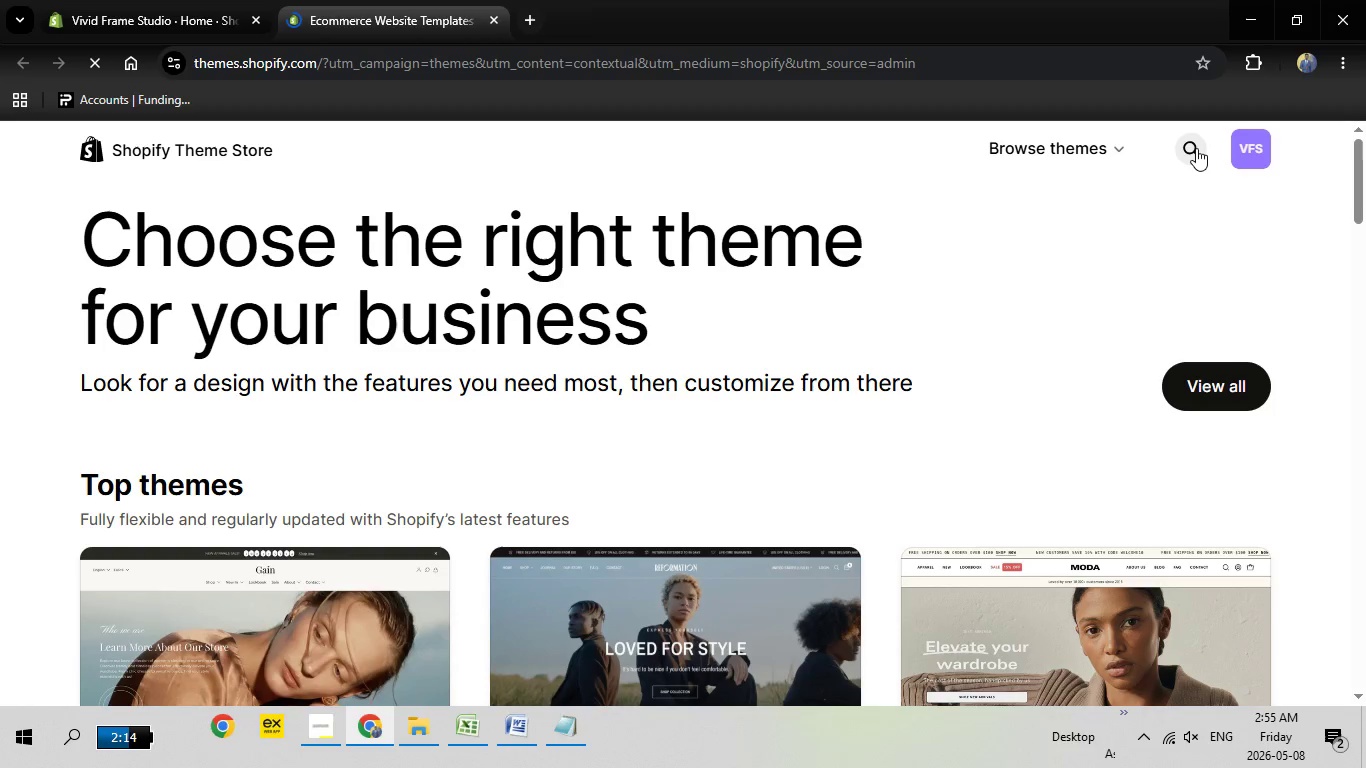 
wait(13.22)
 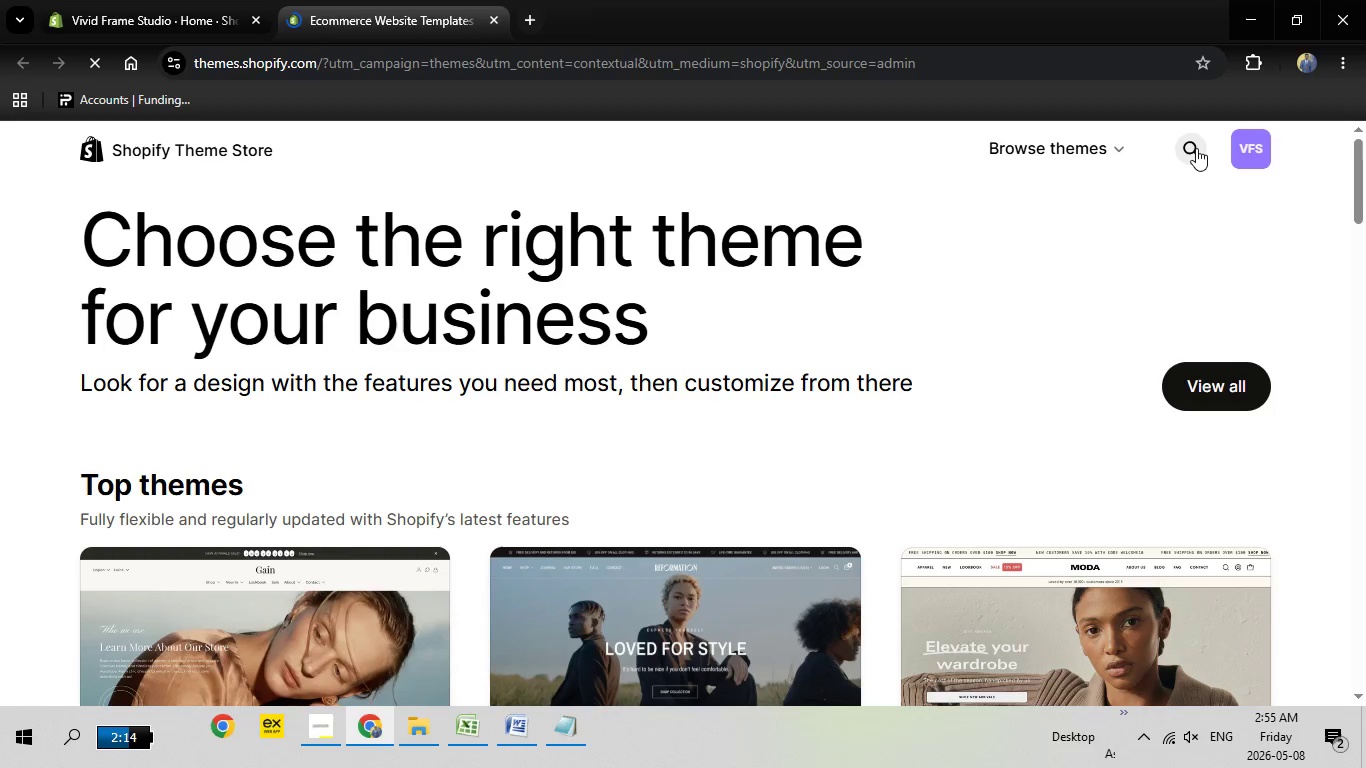 
left_click([1196, 142])
 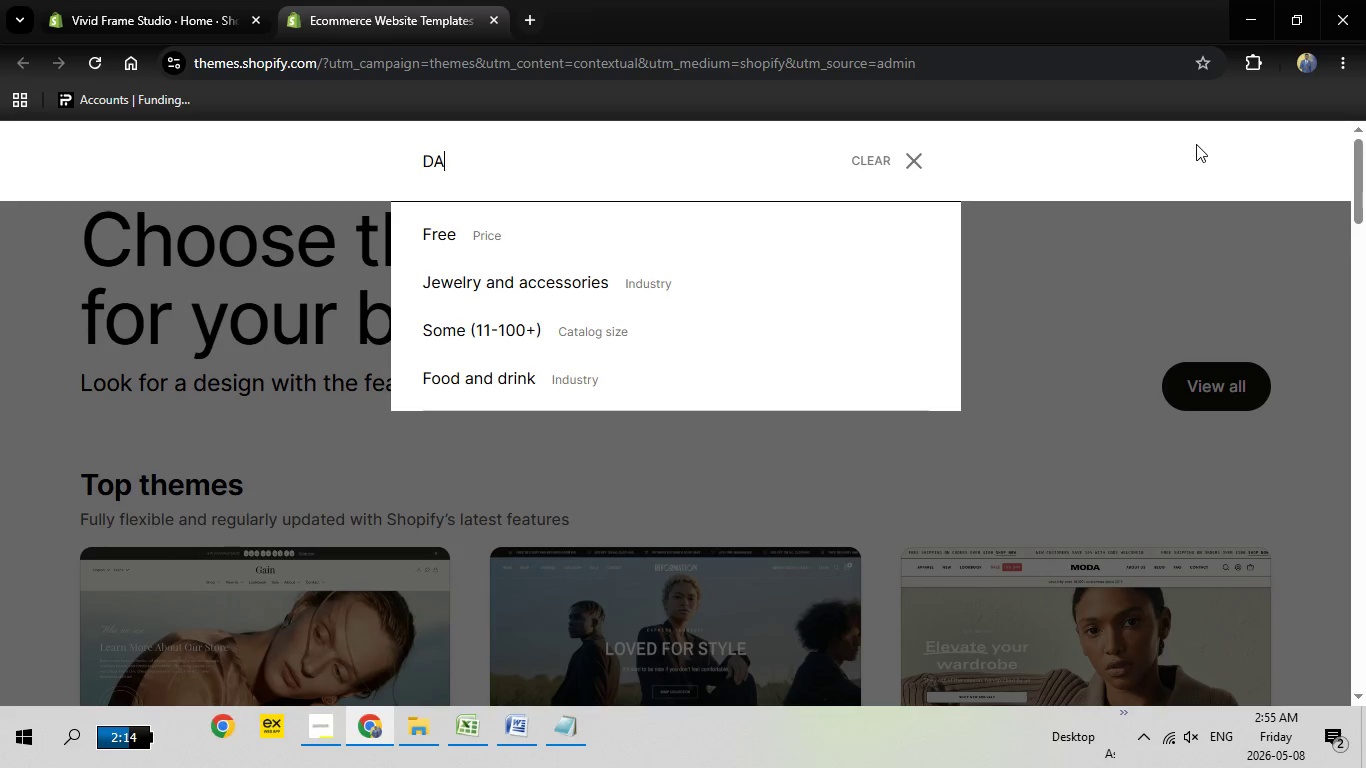 
type(DAWN)
 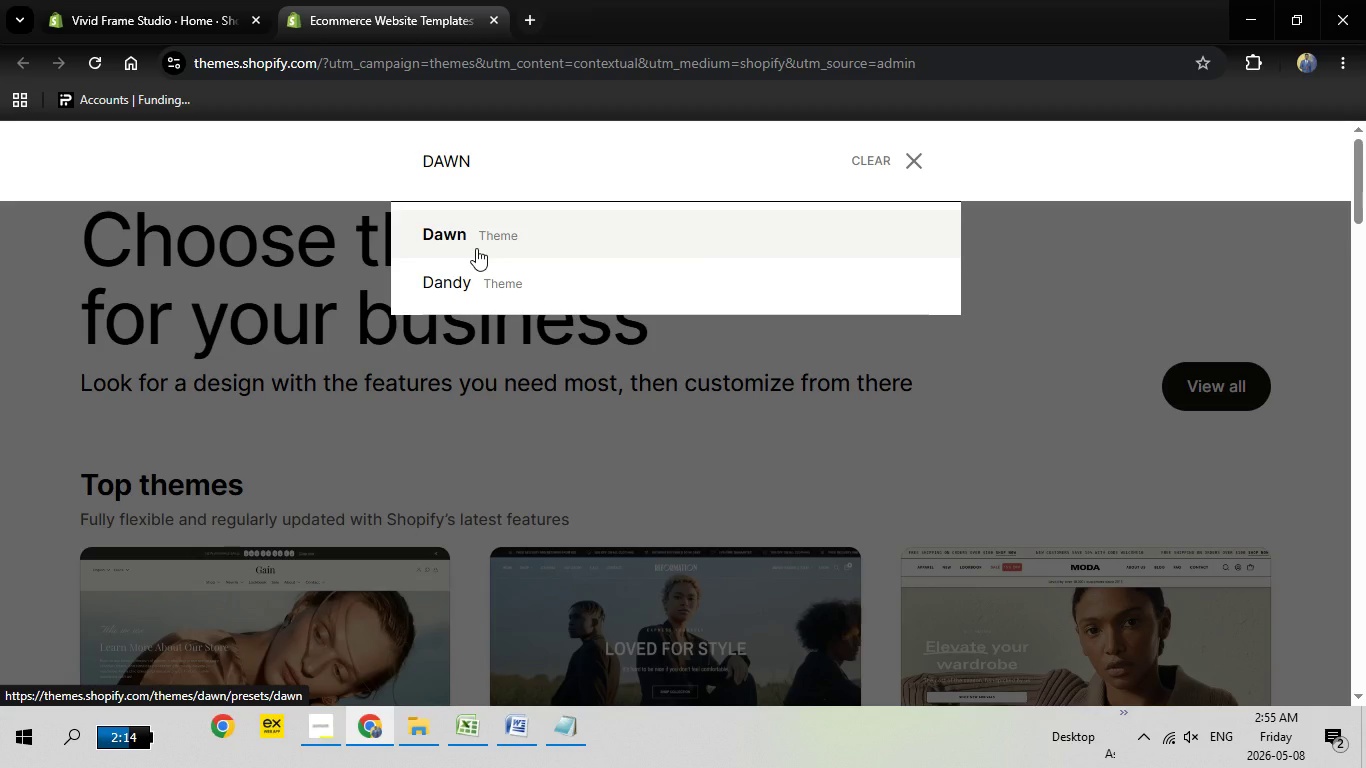 
left_click([476, 248])
 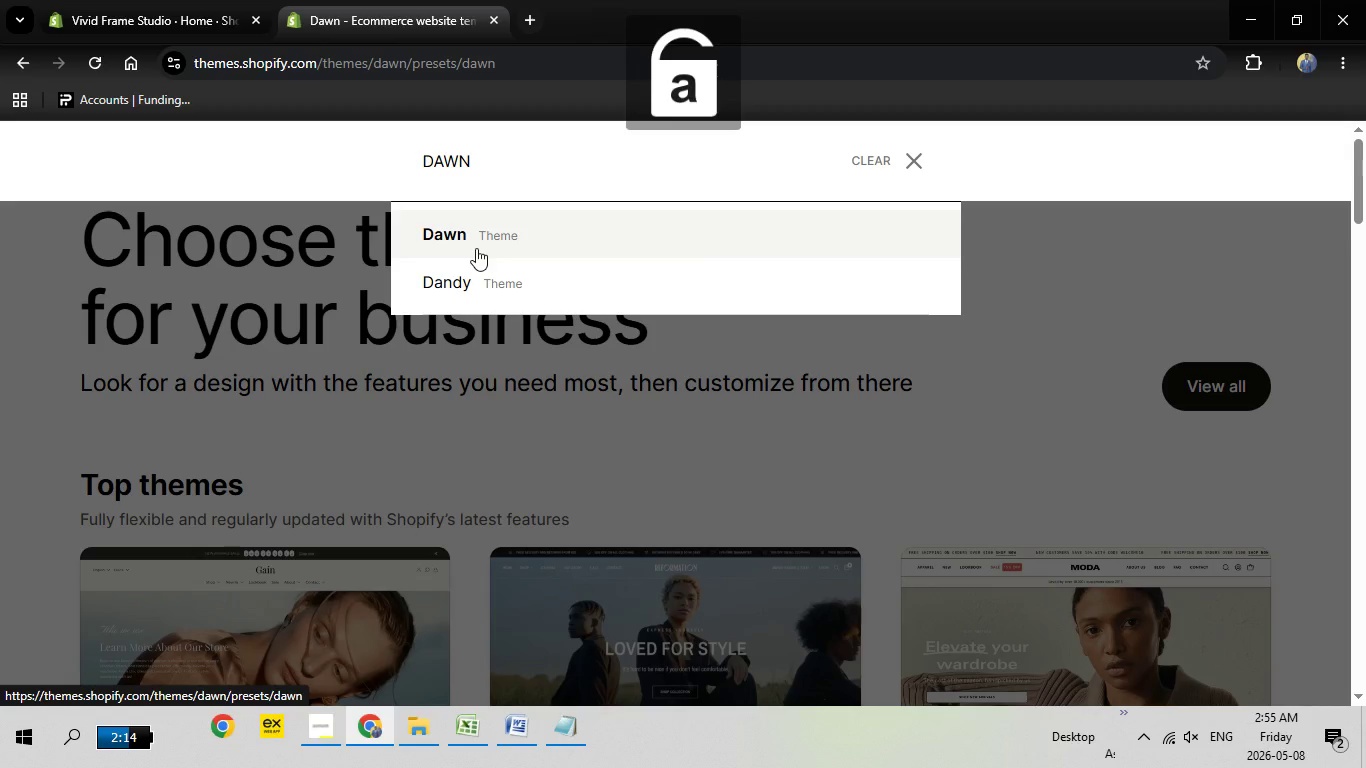 
key(CapsLock)
 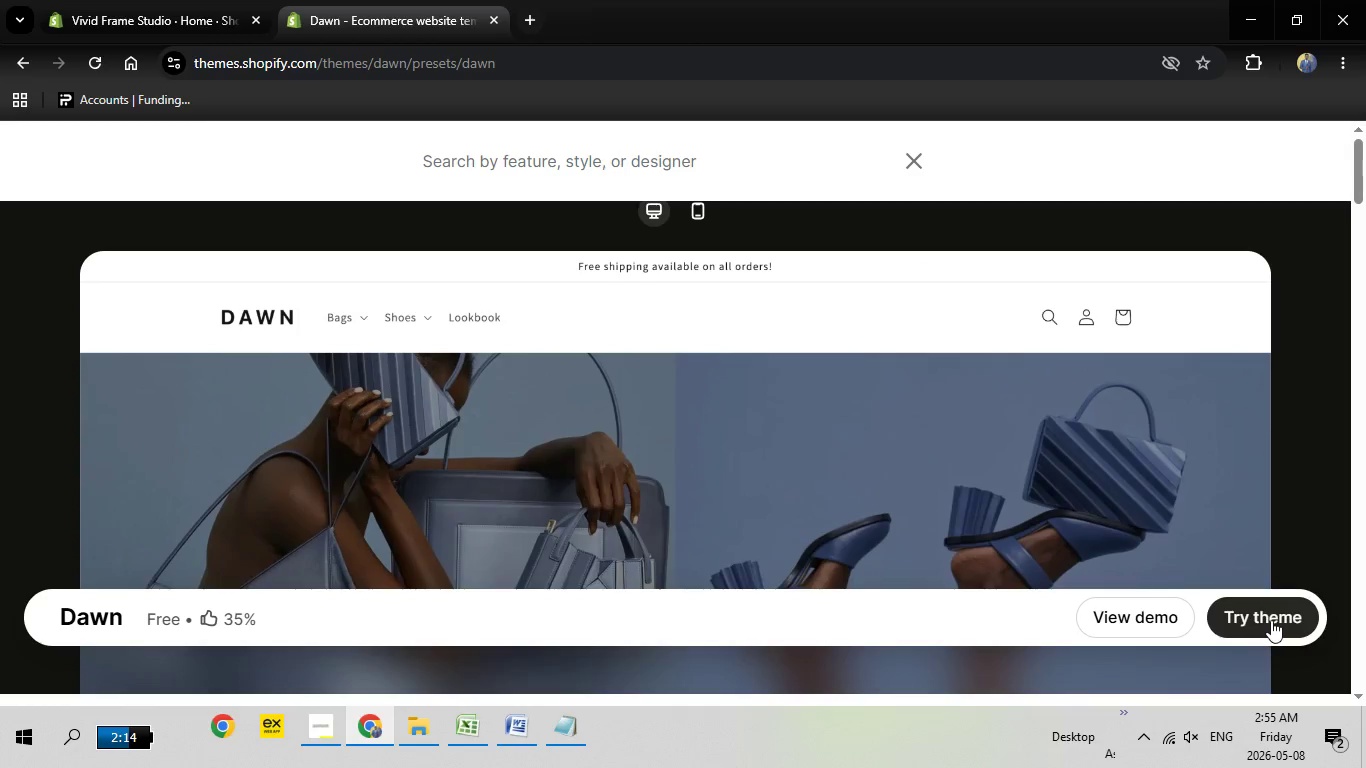 
left_click([1271, 620])
 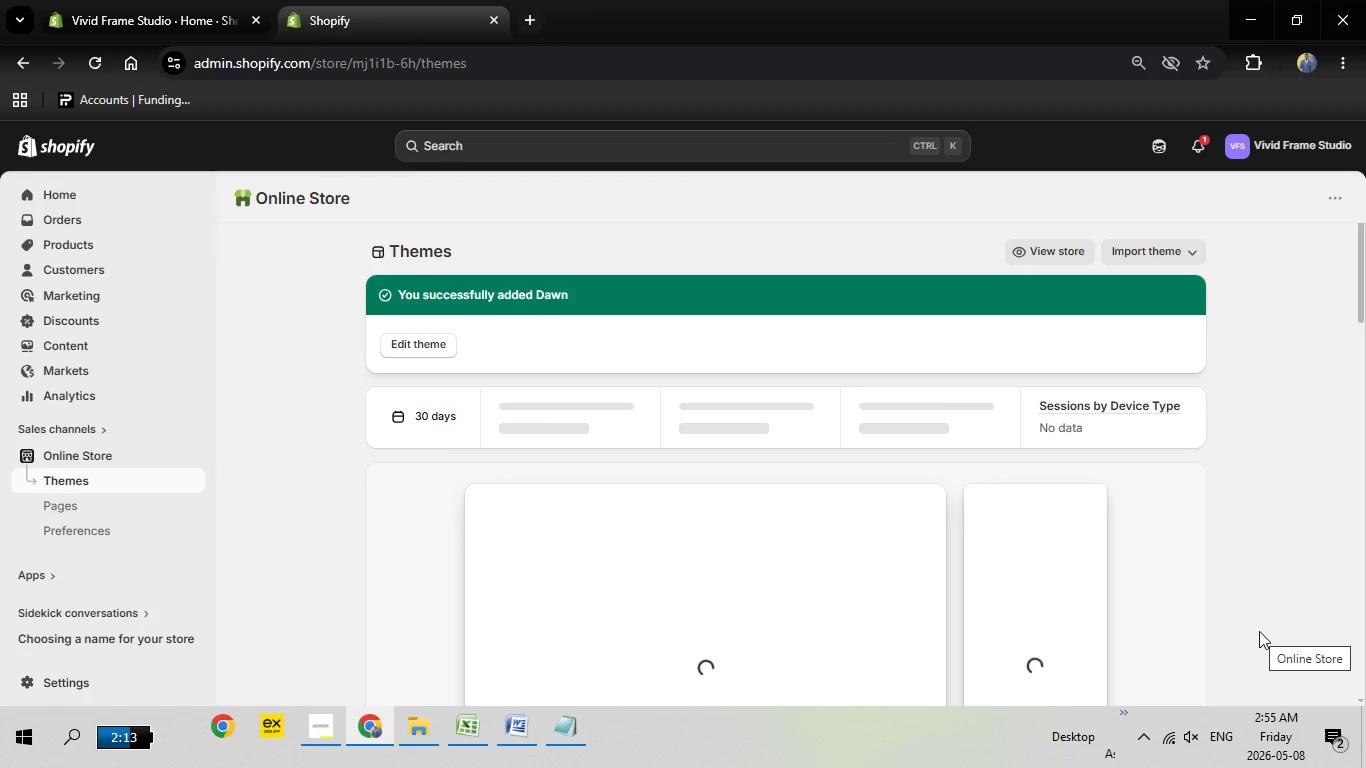 
wait(40.62)
 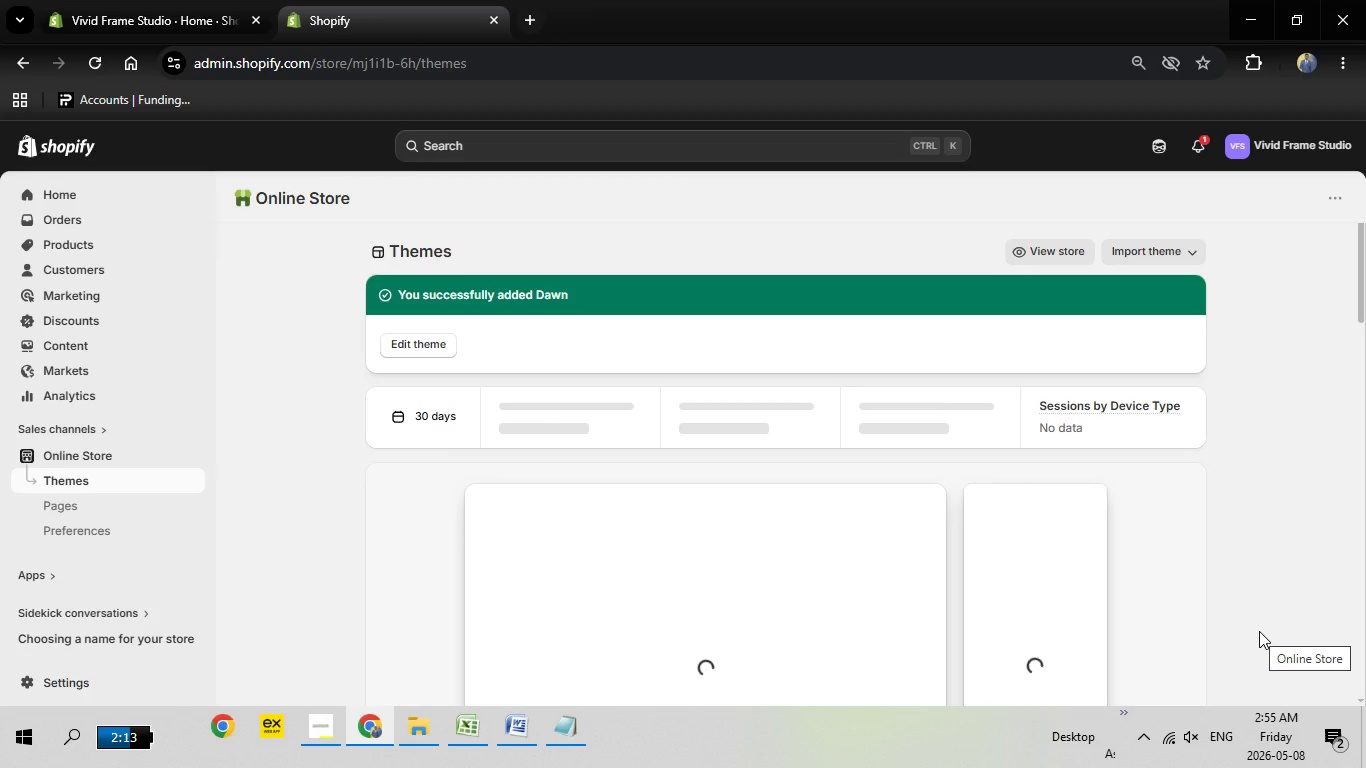 
scroll: coordinate [1015, 521], scroll_direction: none, amount: 0.0
 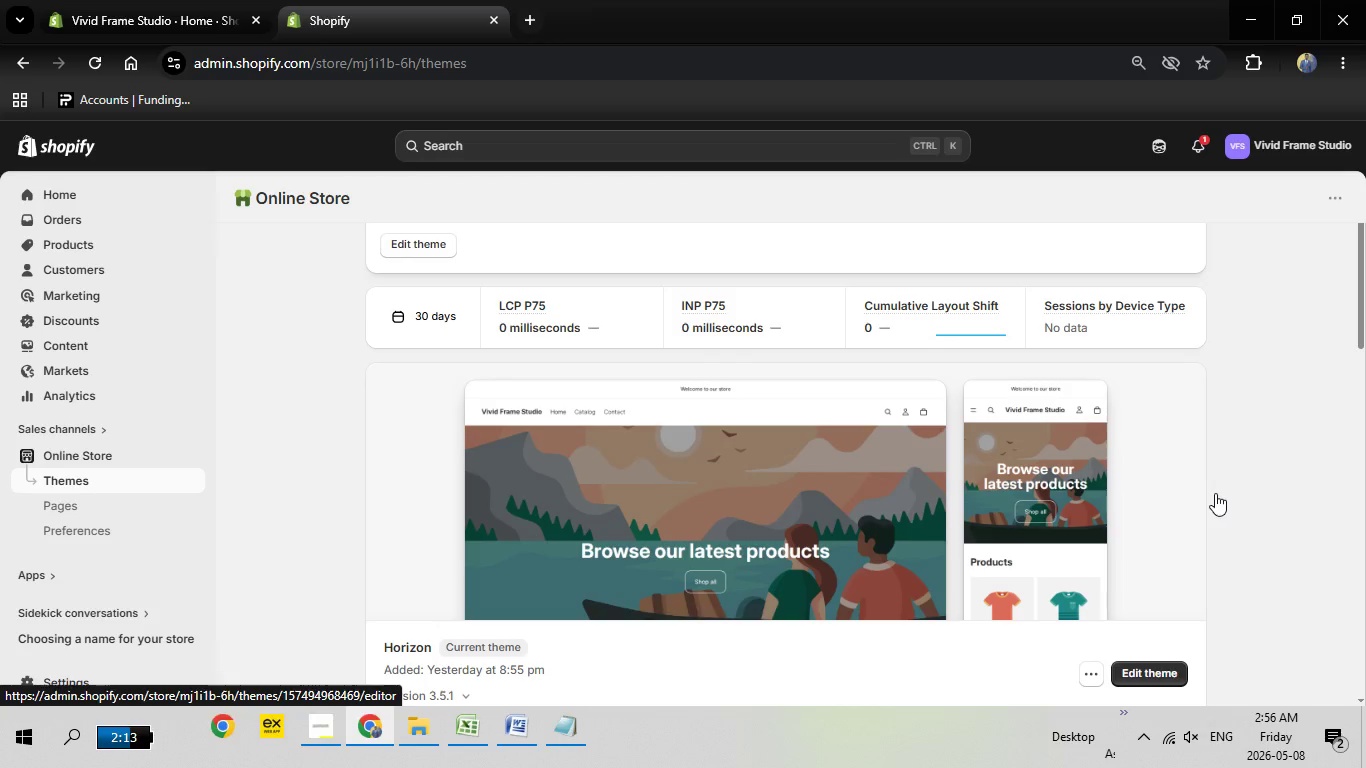 
scroll: coordinate [1084, 544], scroll_direction: down, amount: 4.0
 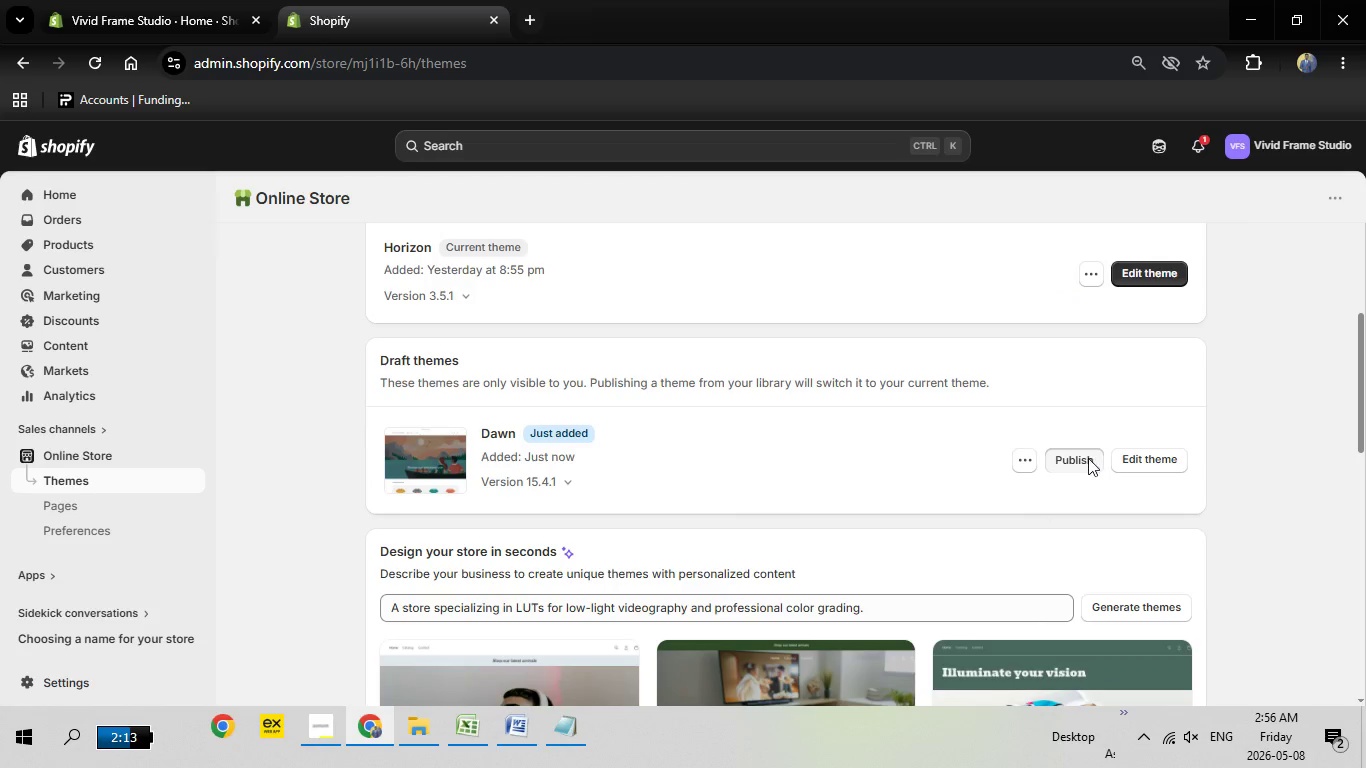 
left_click([1088, 458])
 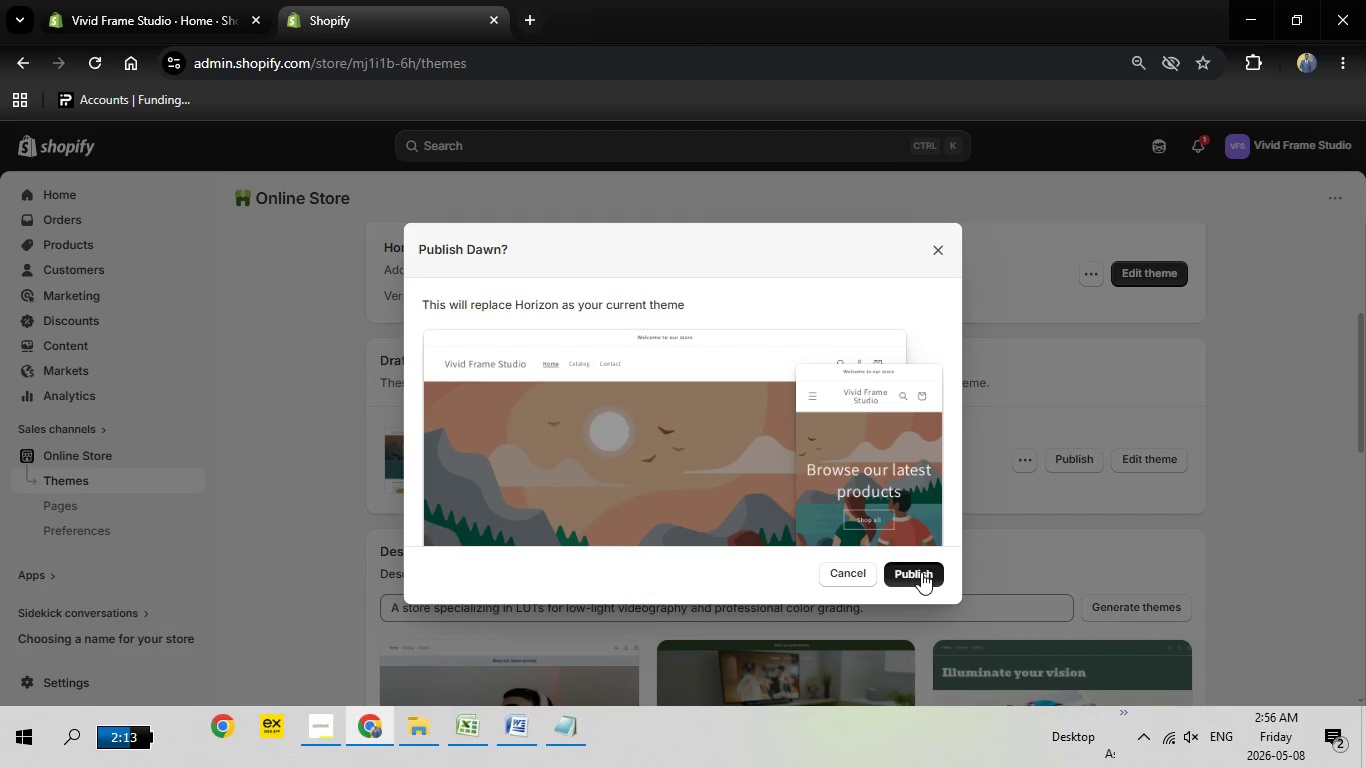 
left_click([921, 572])
 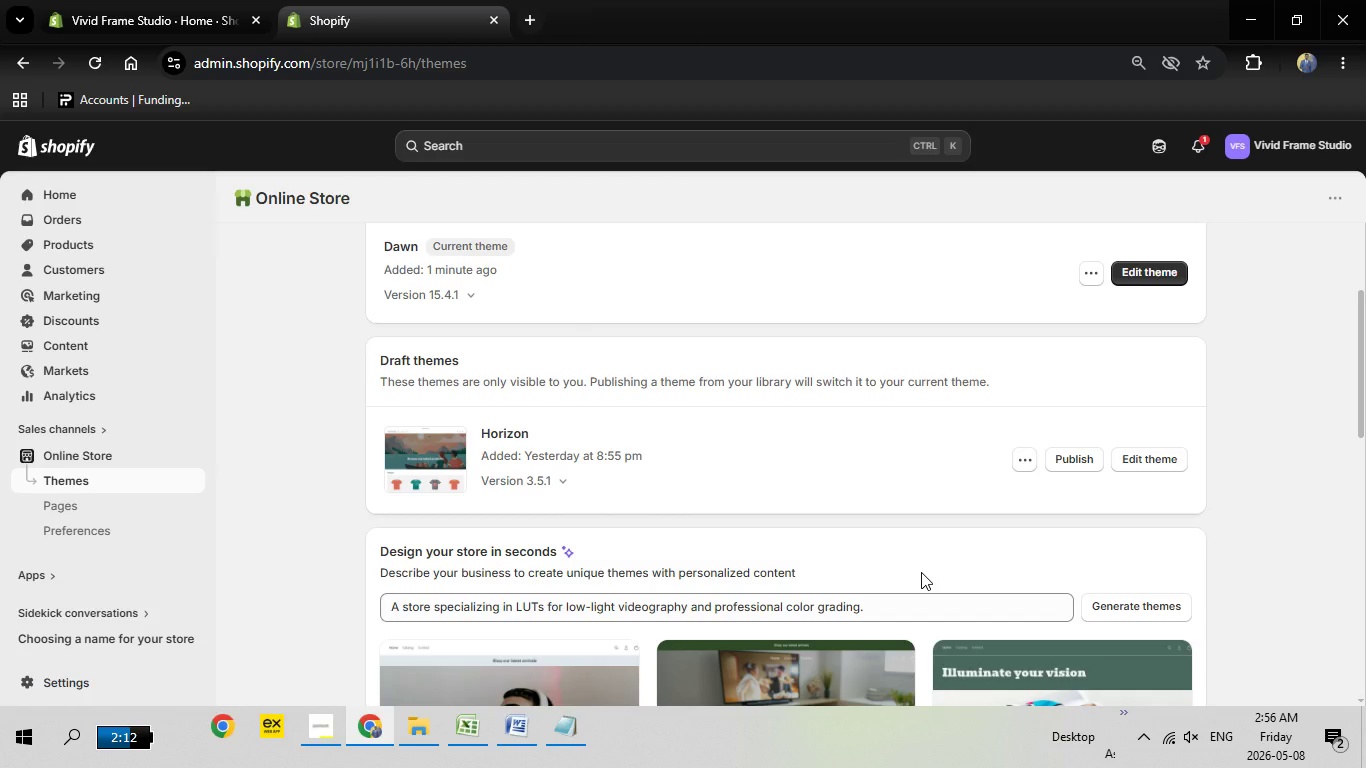 
wait(22.58)
 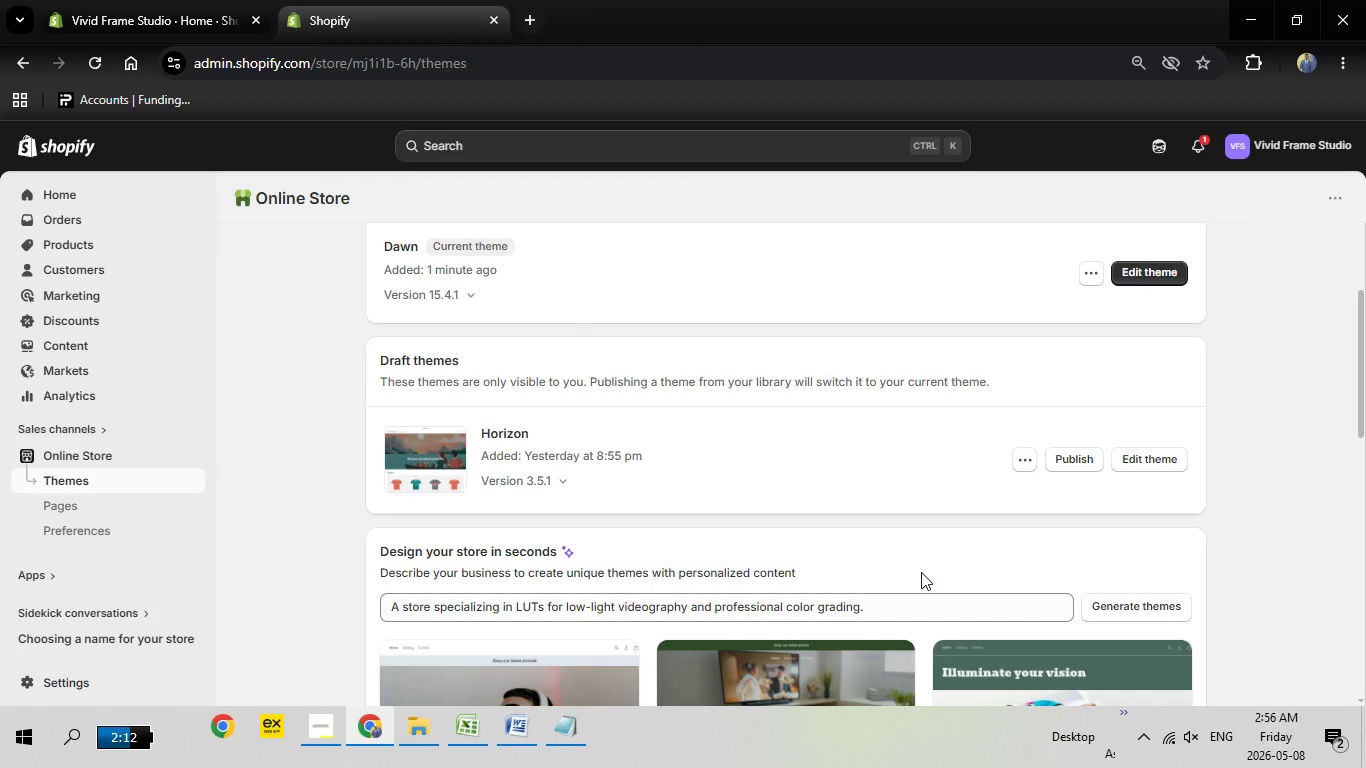 
left_click([49, 241])
 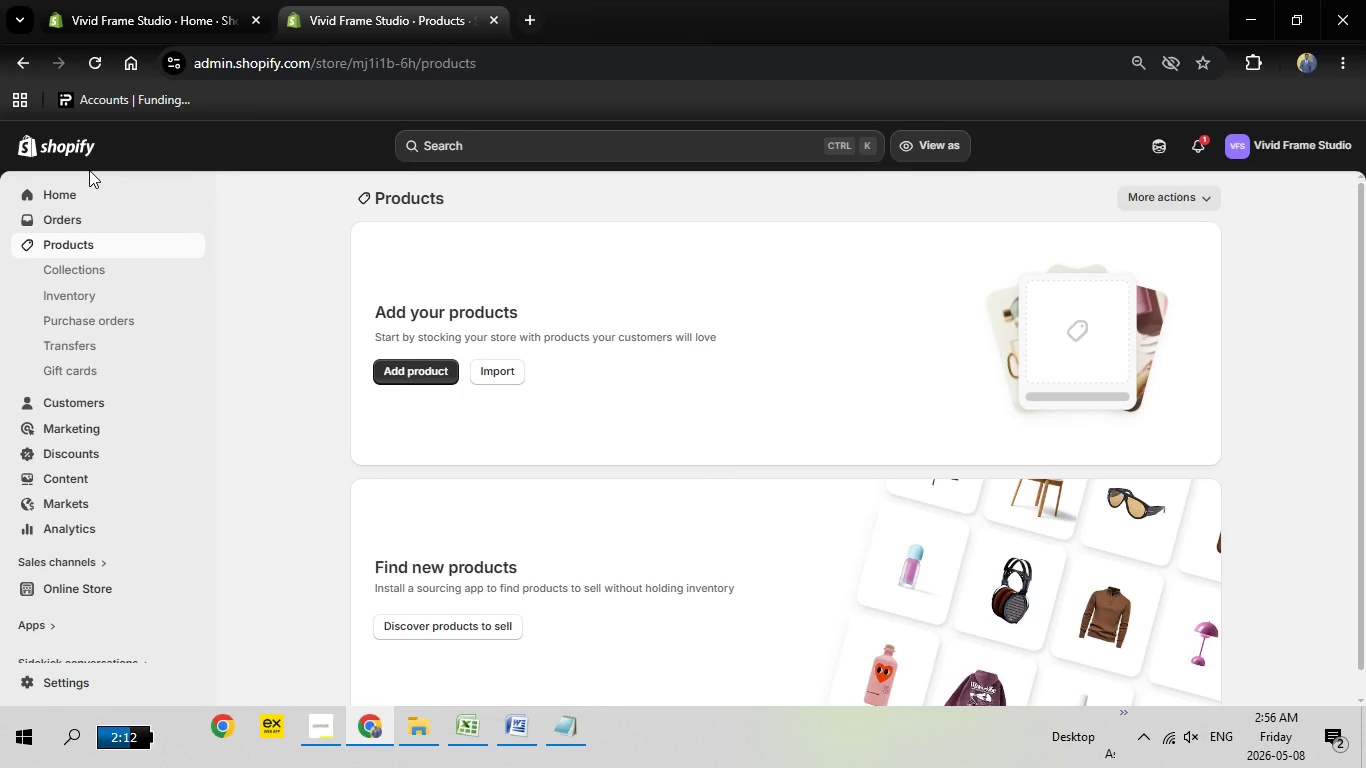 
wait(14.23)
 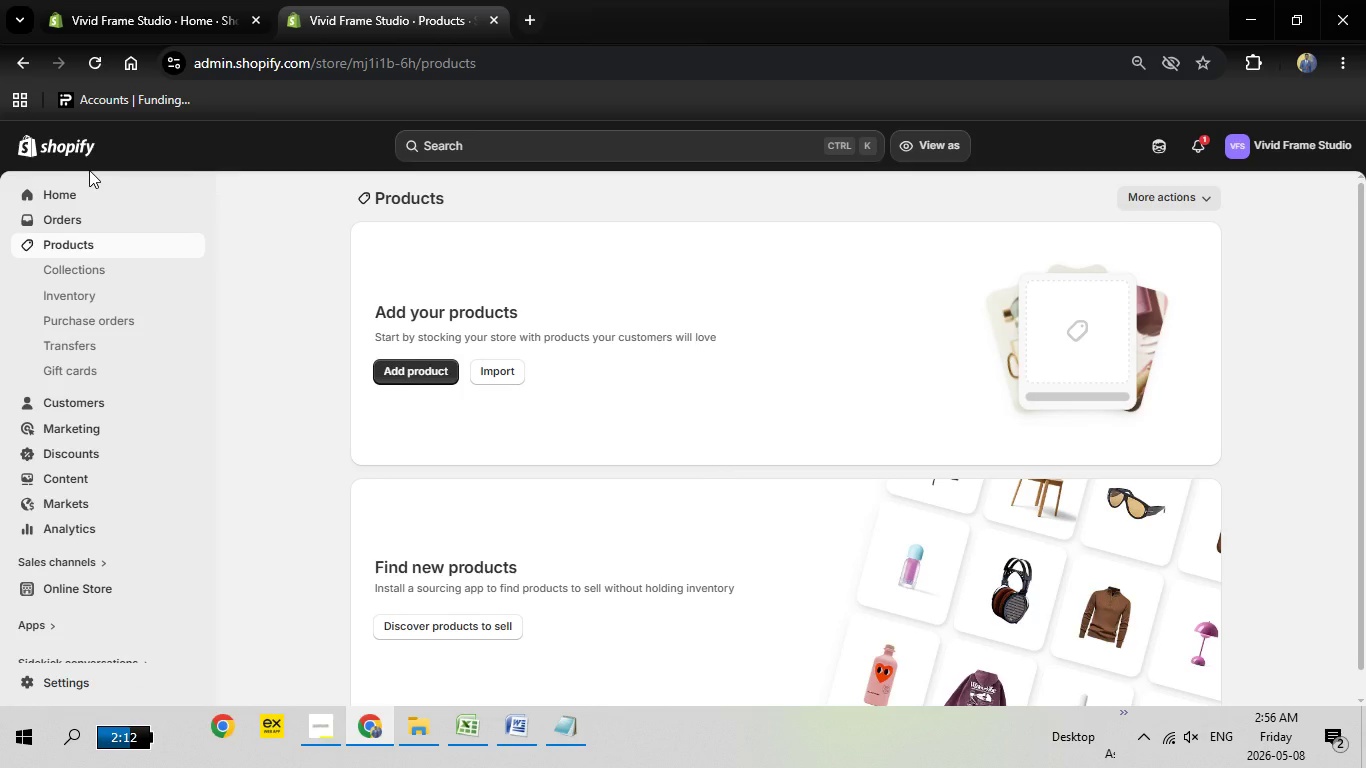 
left_click([494, 373])
 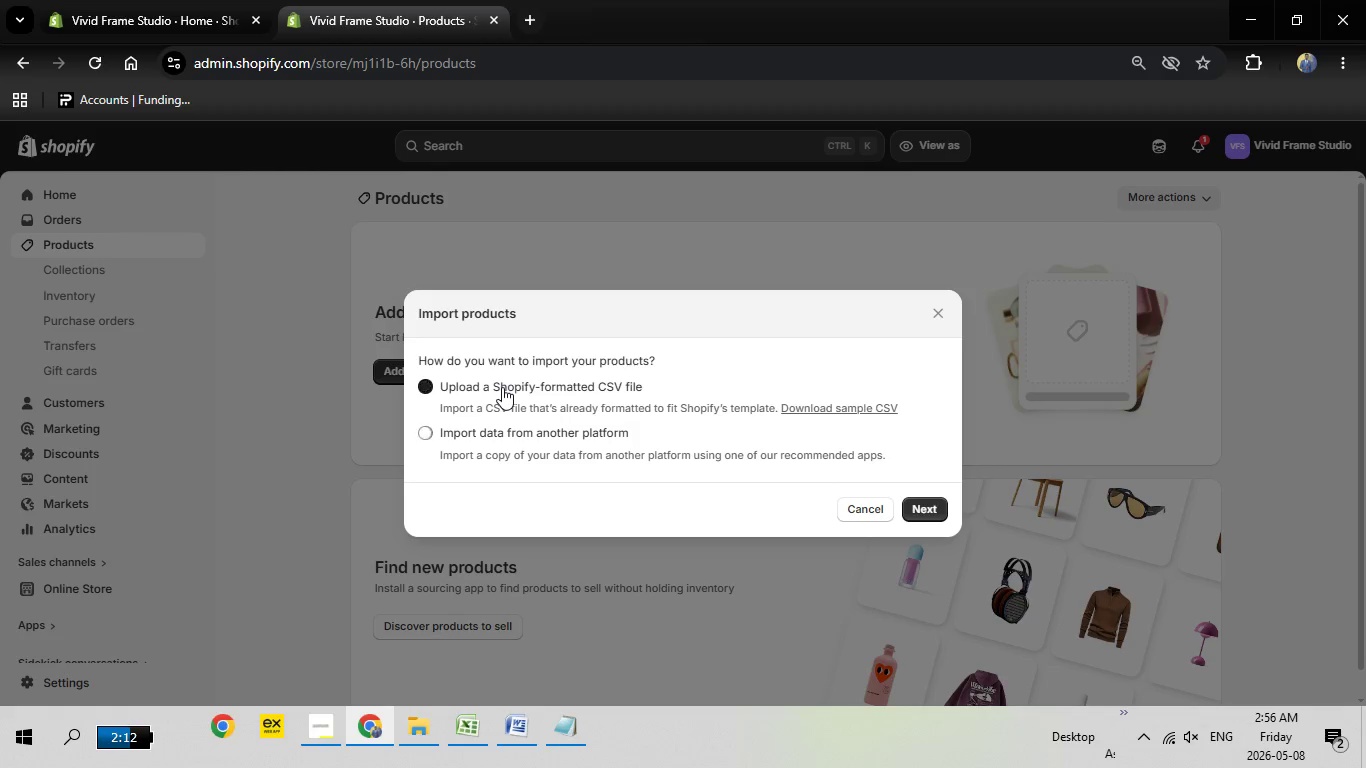 
left_click([502, 387])
 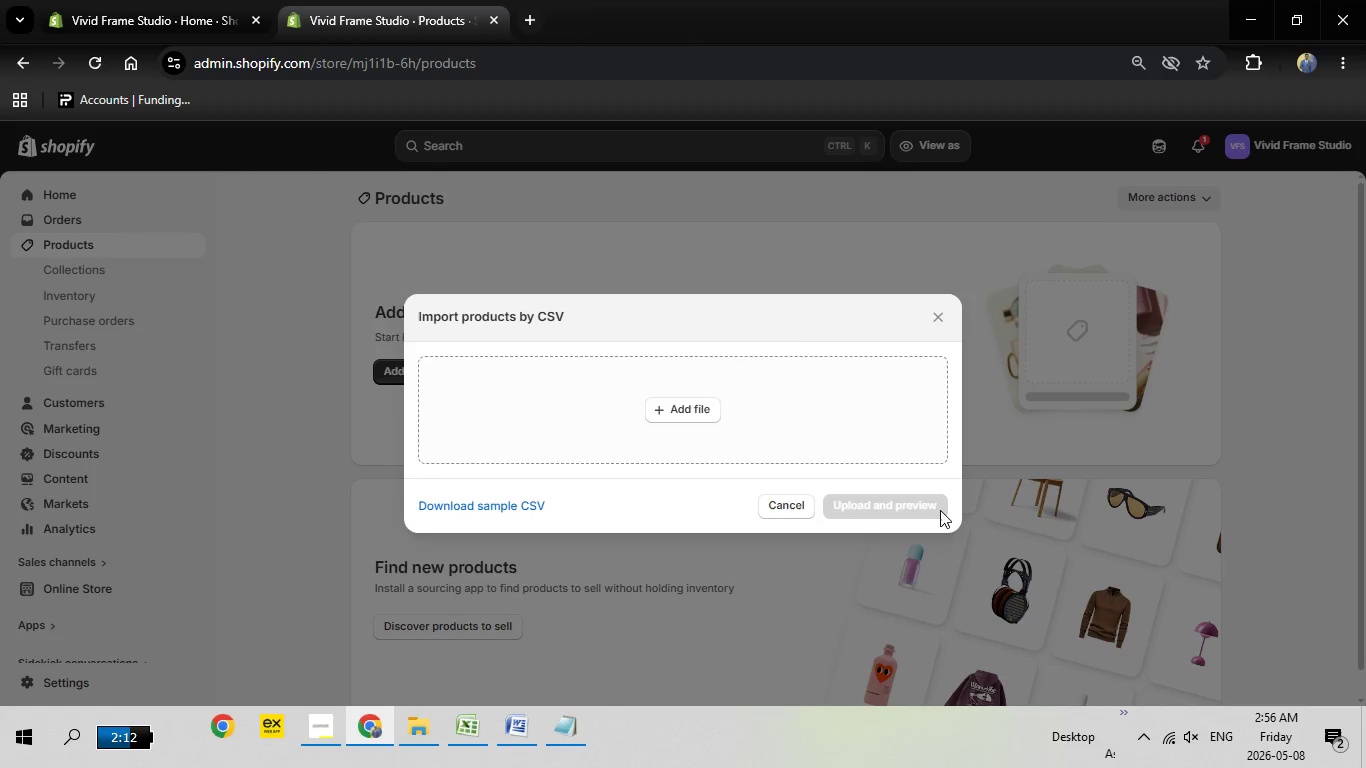 
left_click([940, 510])
 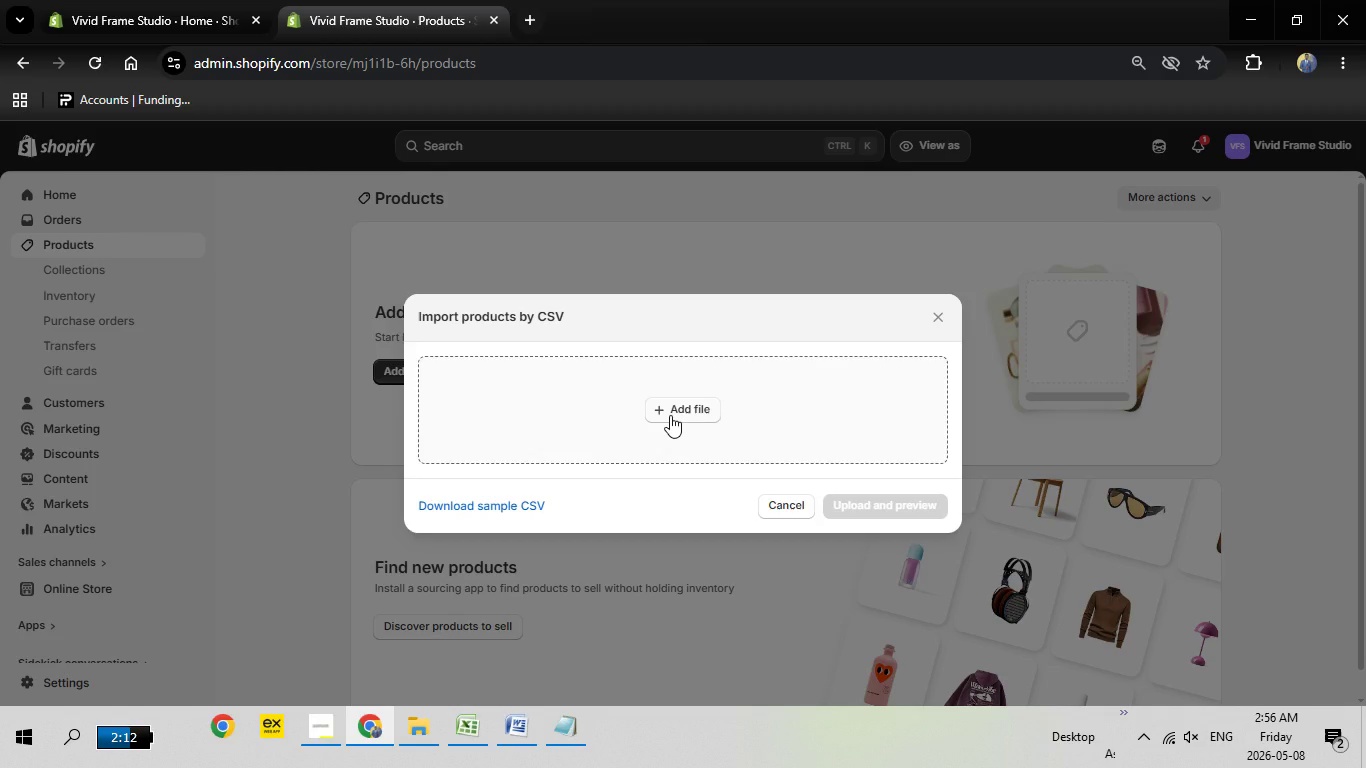 
left_click([670, 415])
 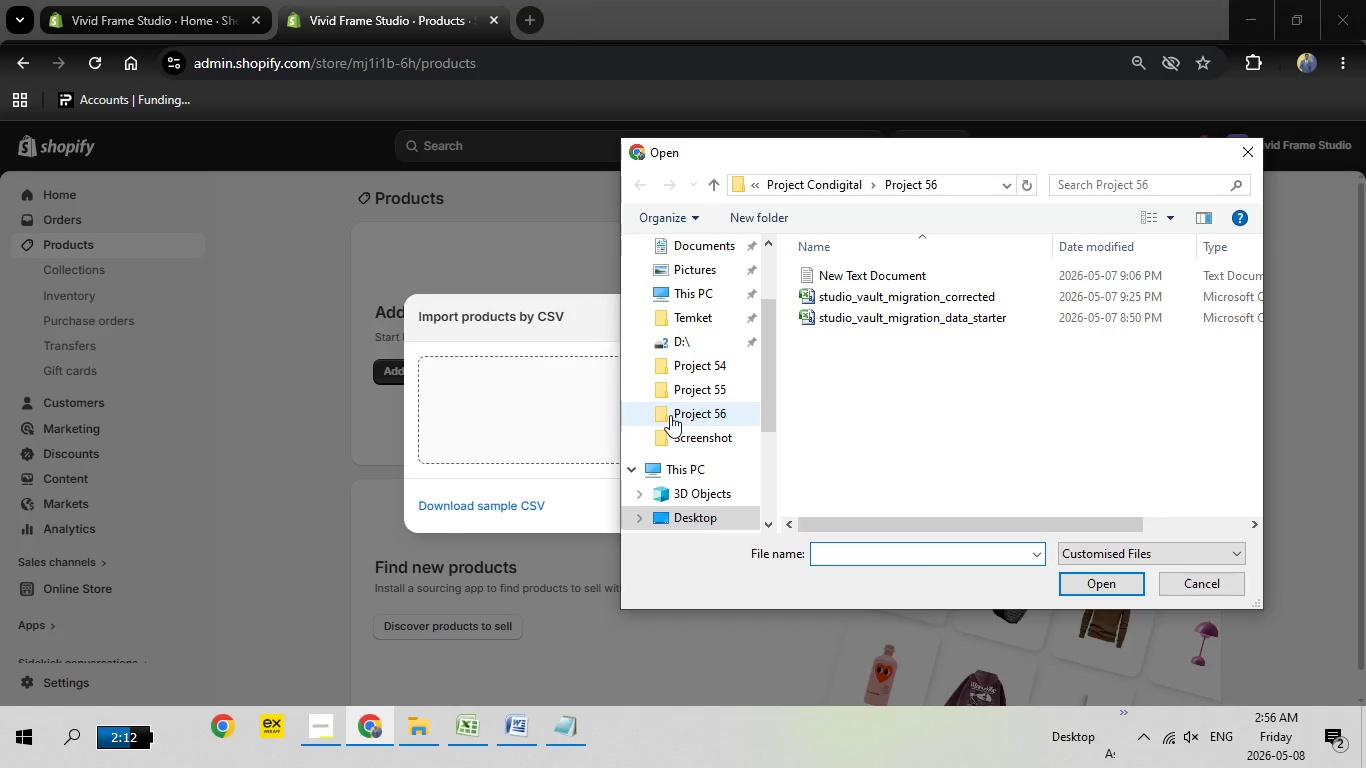 
wait(8.05)
 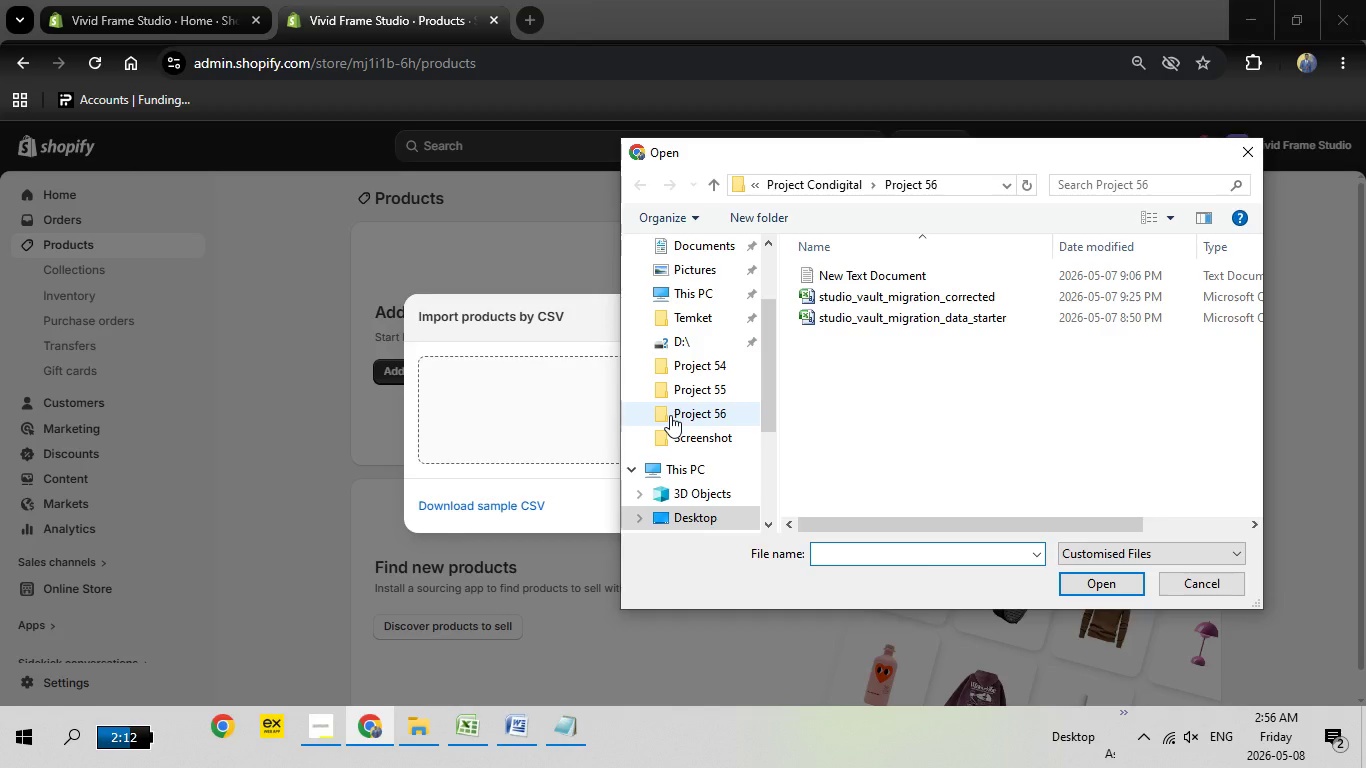 
double_click([887, 297])
 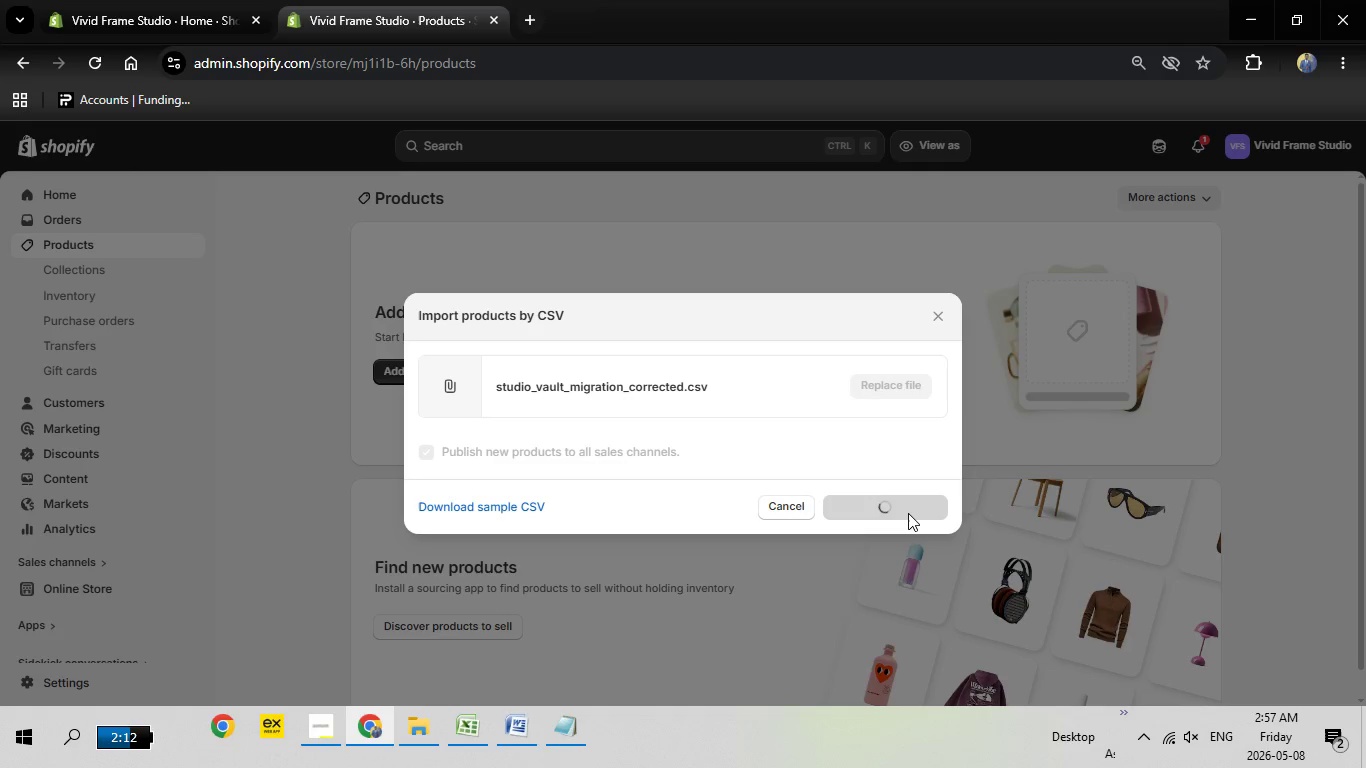 
left_click([908, 513])
 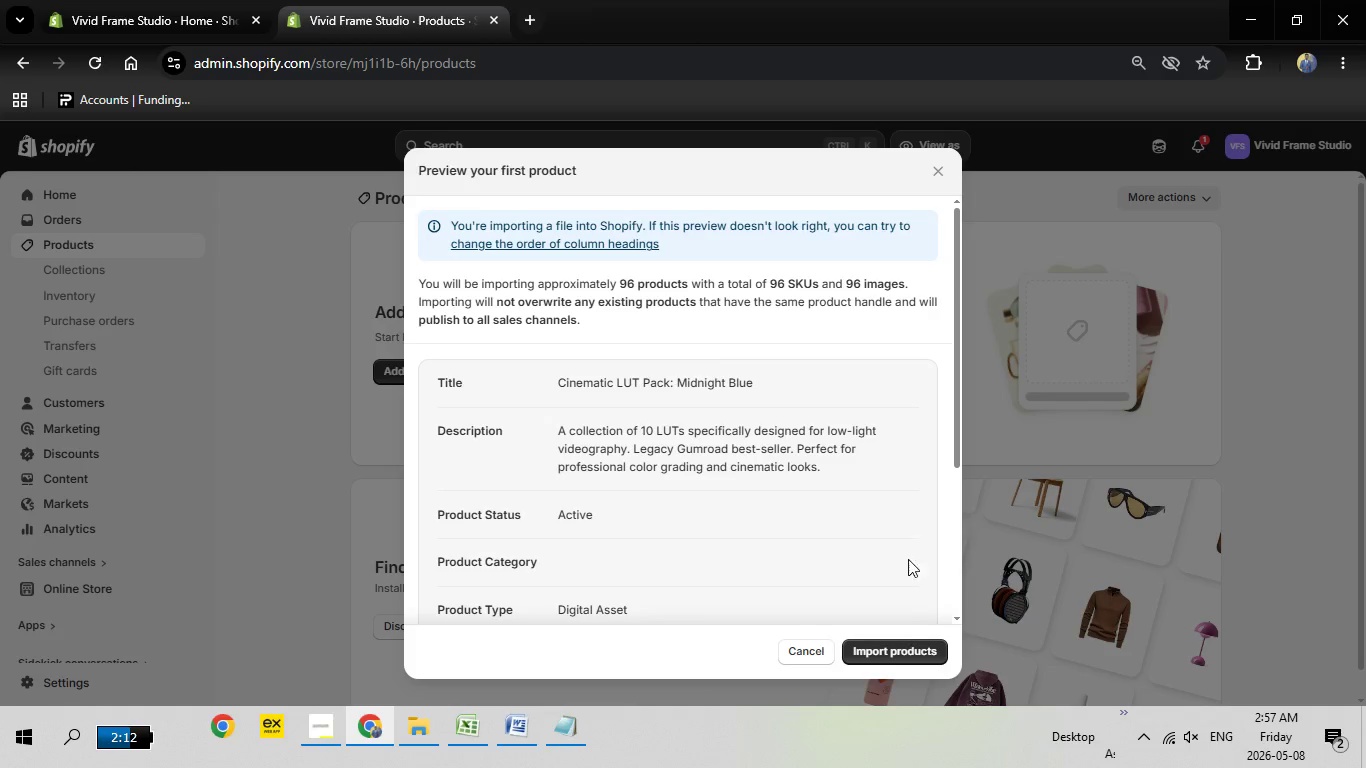 
wait(5.58)
 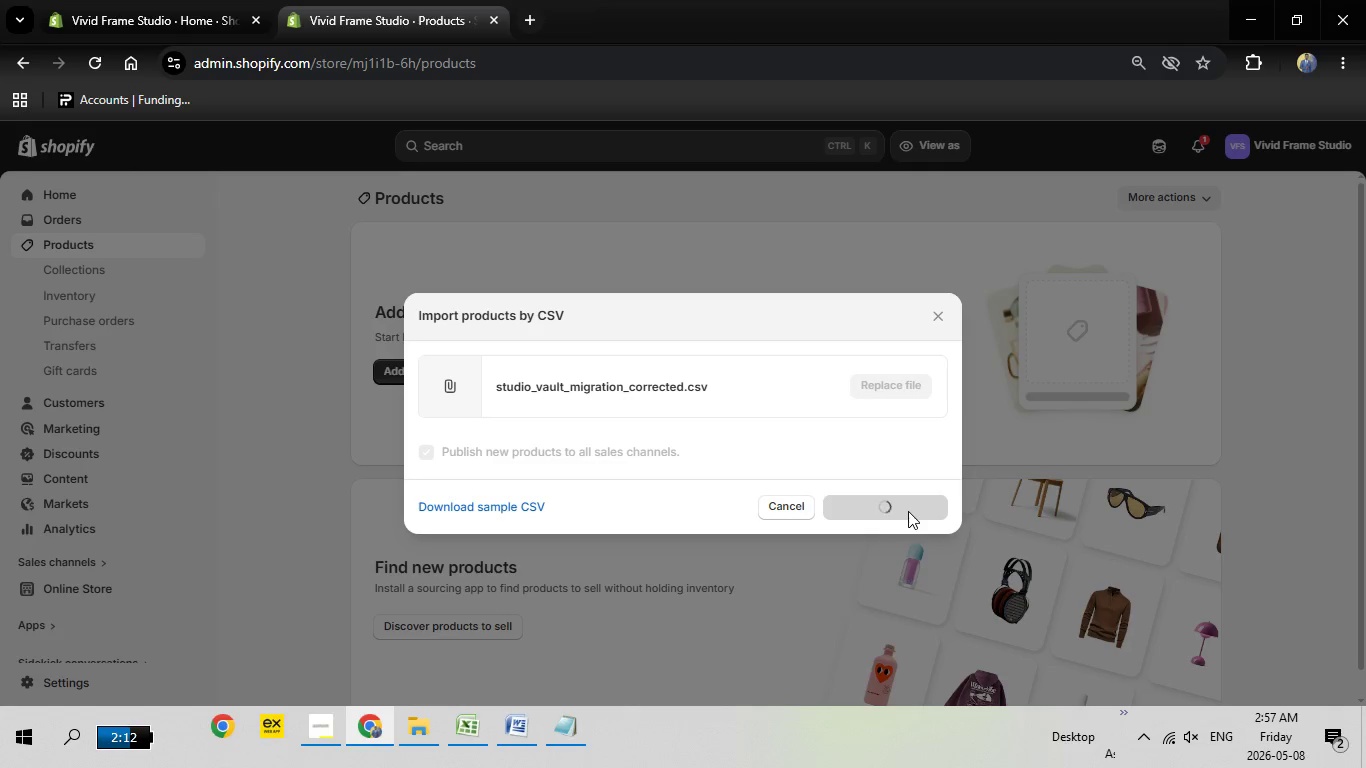 
left_click([903, 642])
 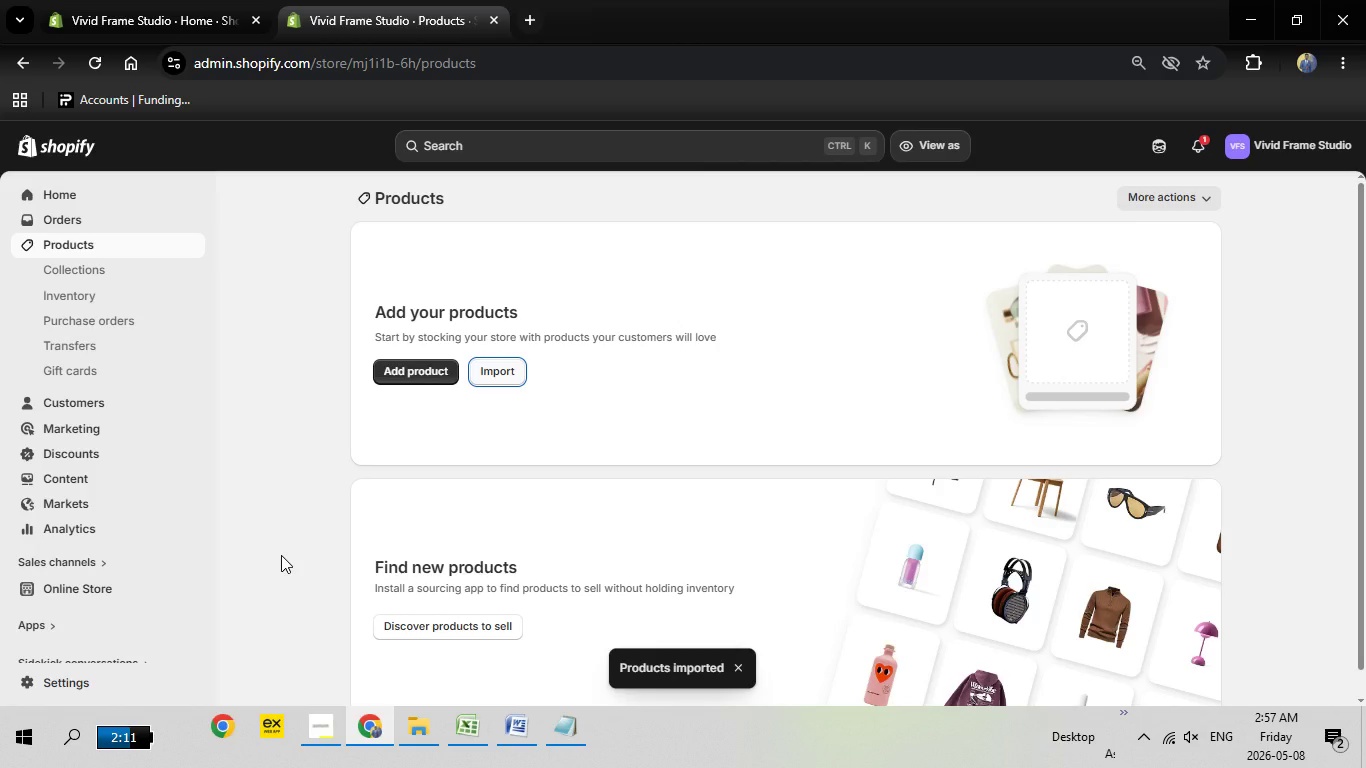 
wait(29.44)
 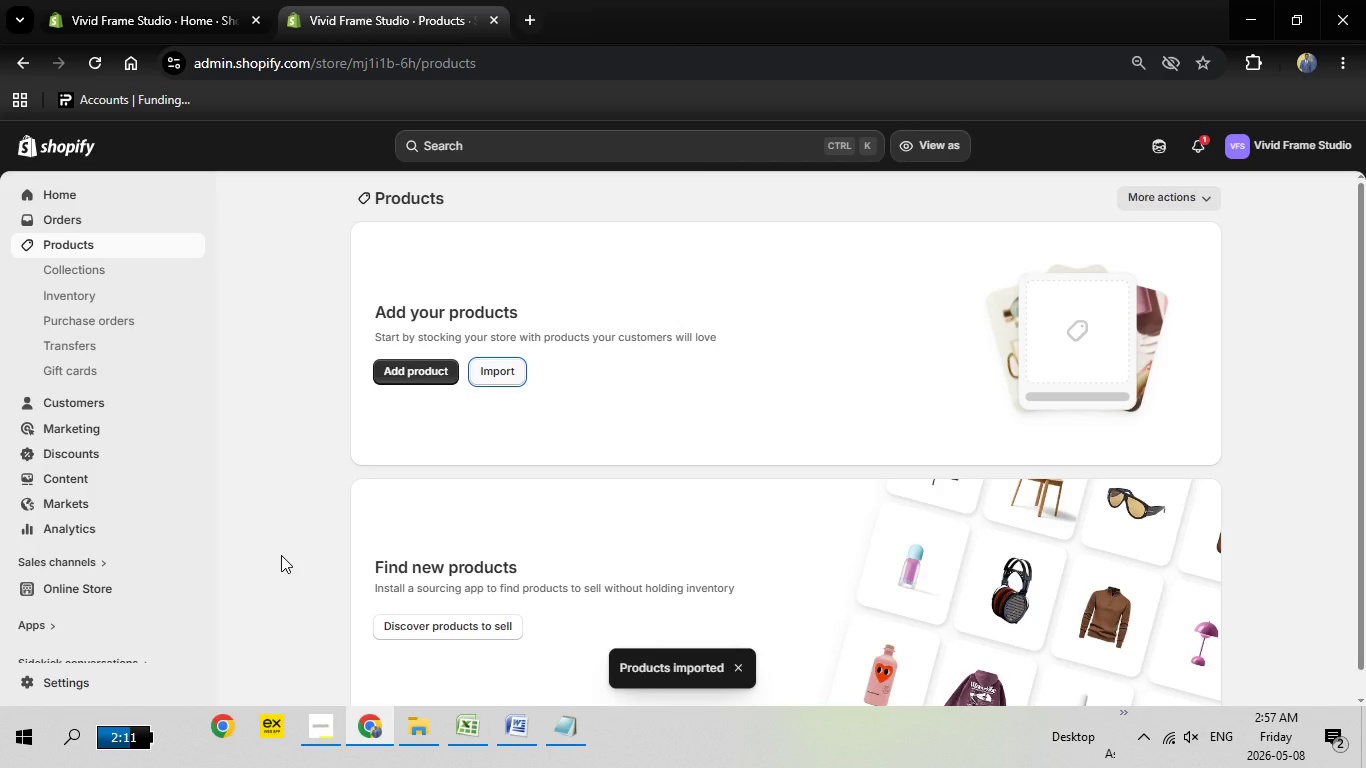 
scroll: coordinate [408, 521], scroll_direction: down, amount: 13.0
 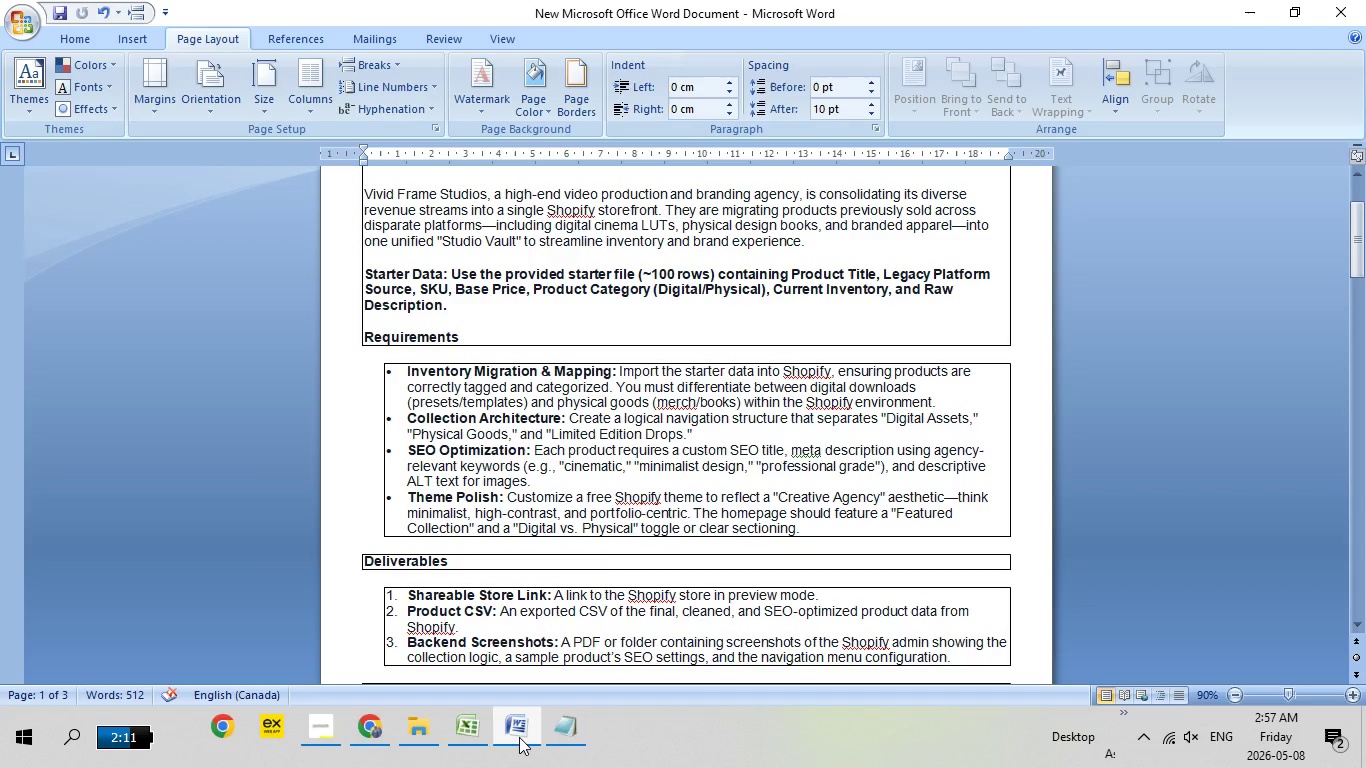 
left_click([519, 737])
 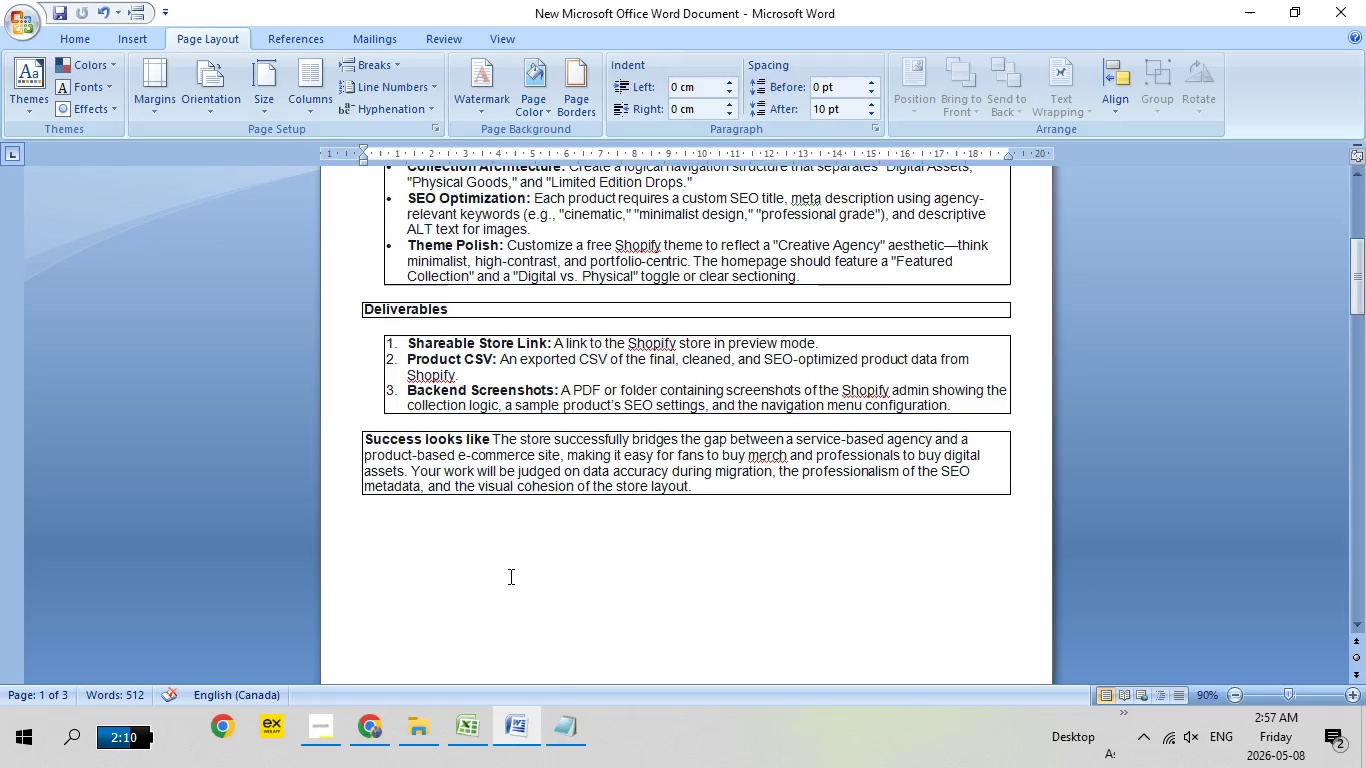 
scroll: coordinate [509, 576], scroll_direction: down, amount: 14.0
 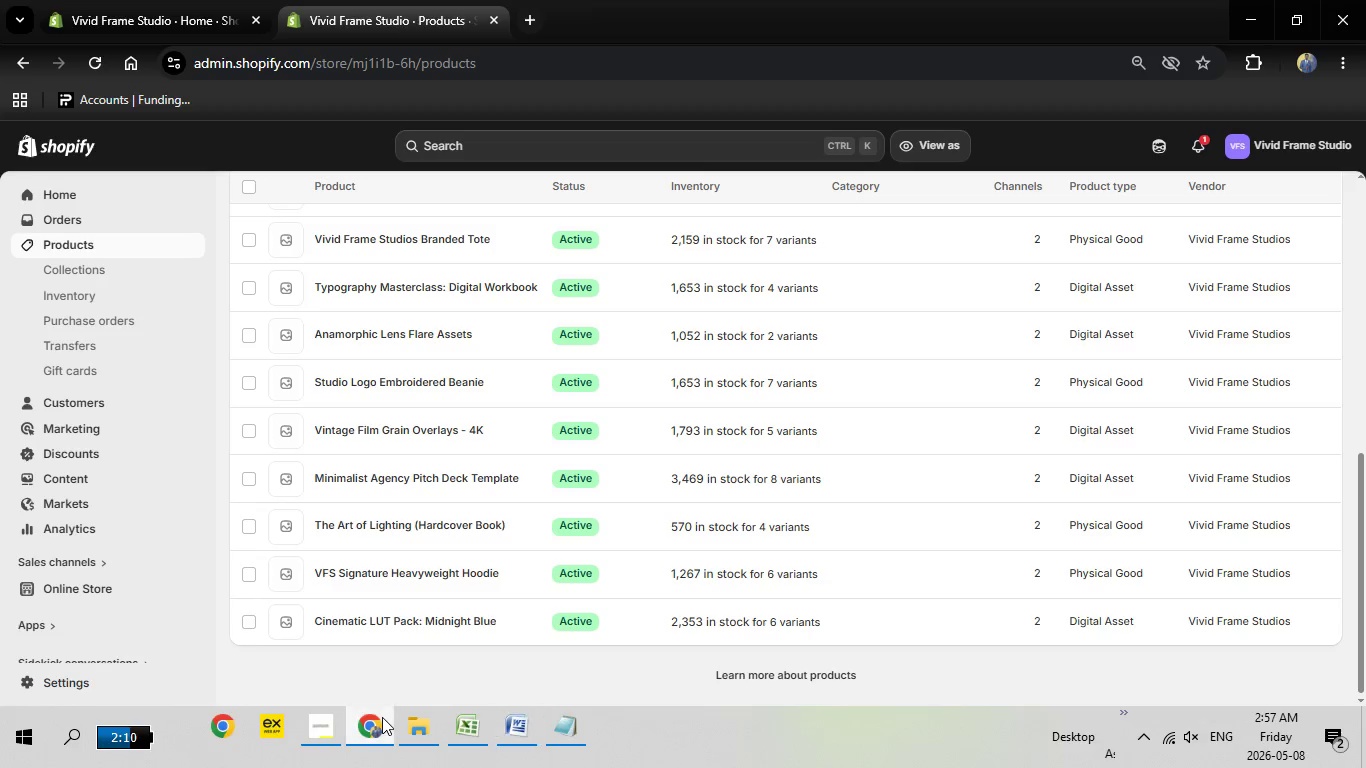 
left_click([382, 717])
 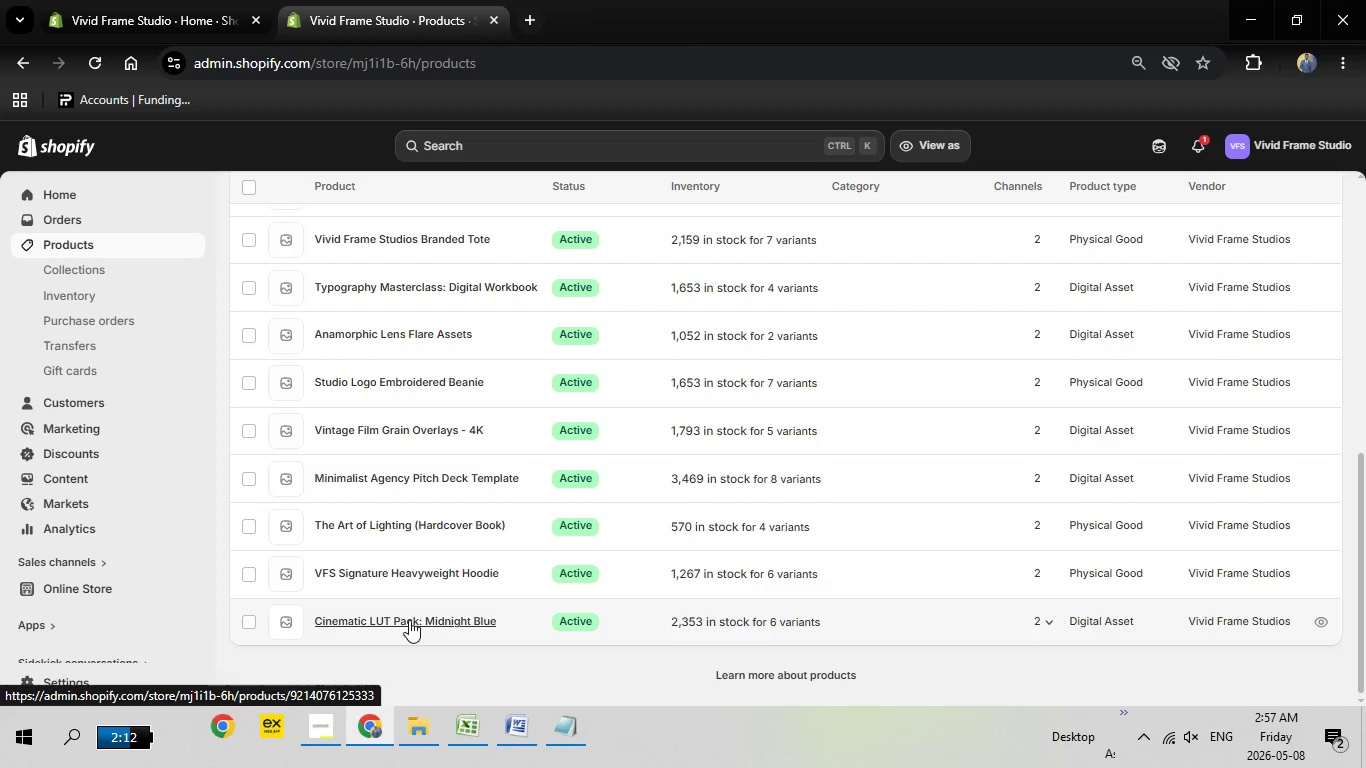 
left_click([409, 620])
 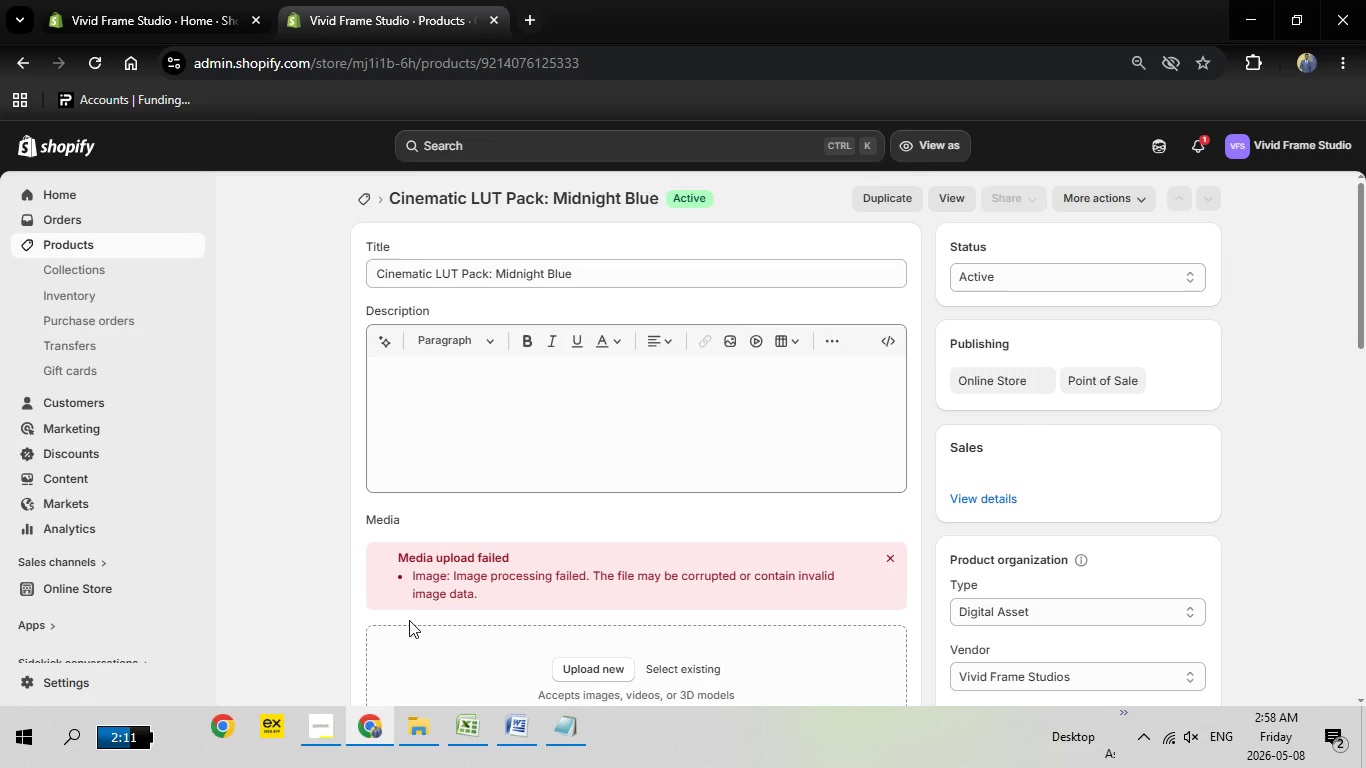 
wait(23.52)
 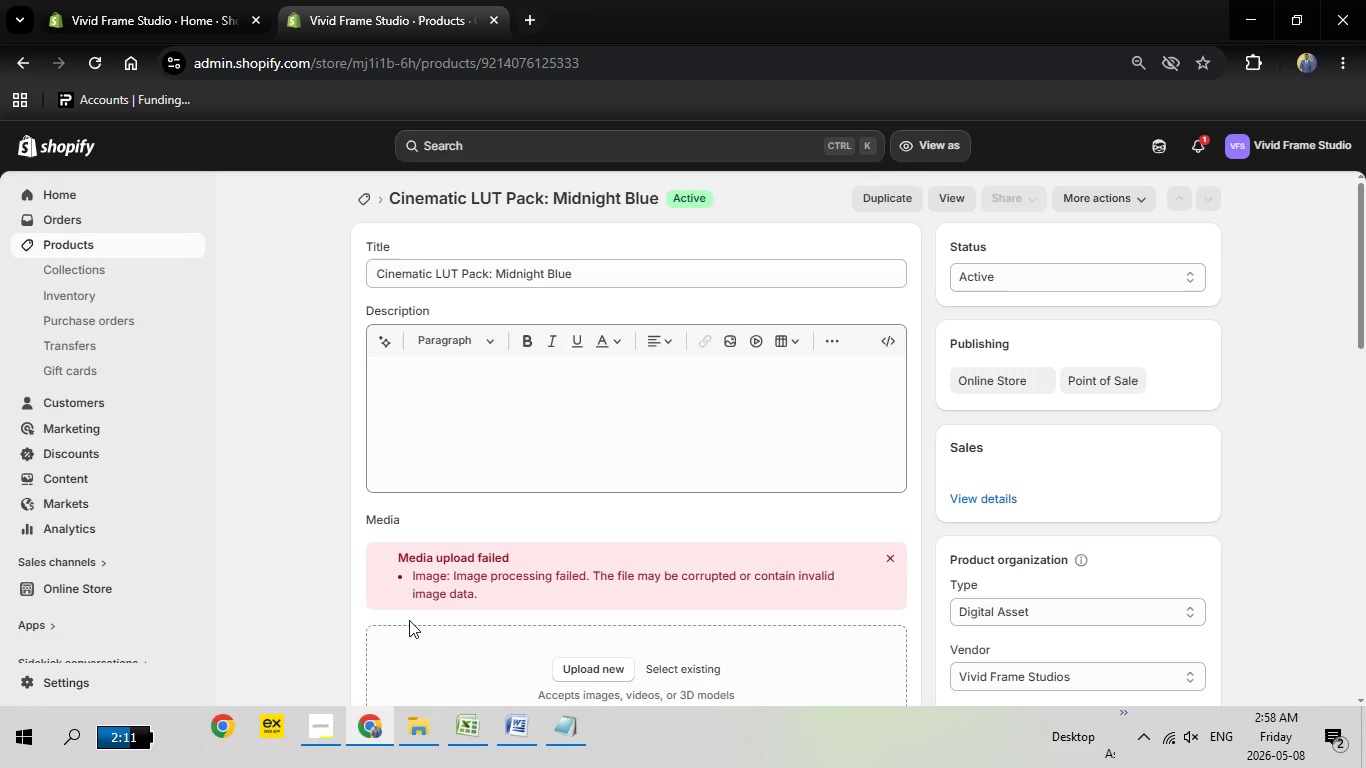 
left_click([520, 723])
 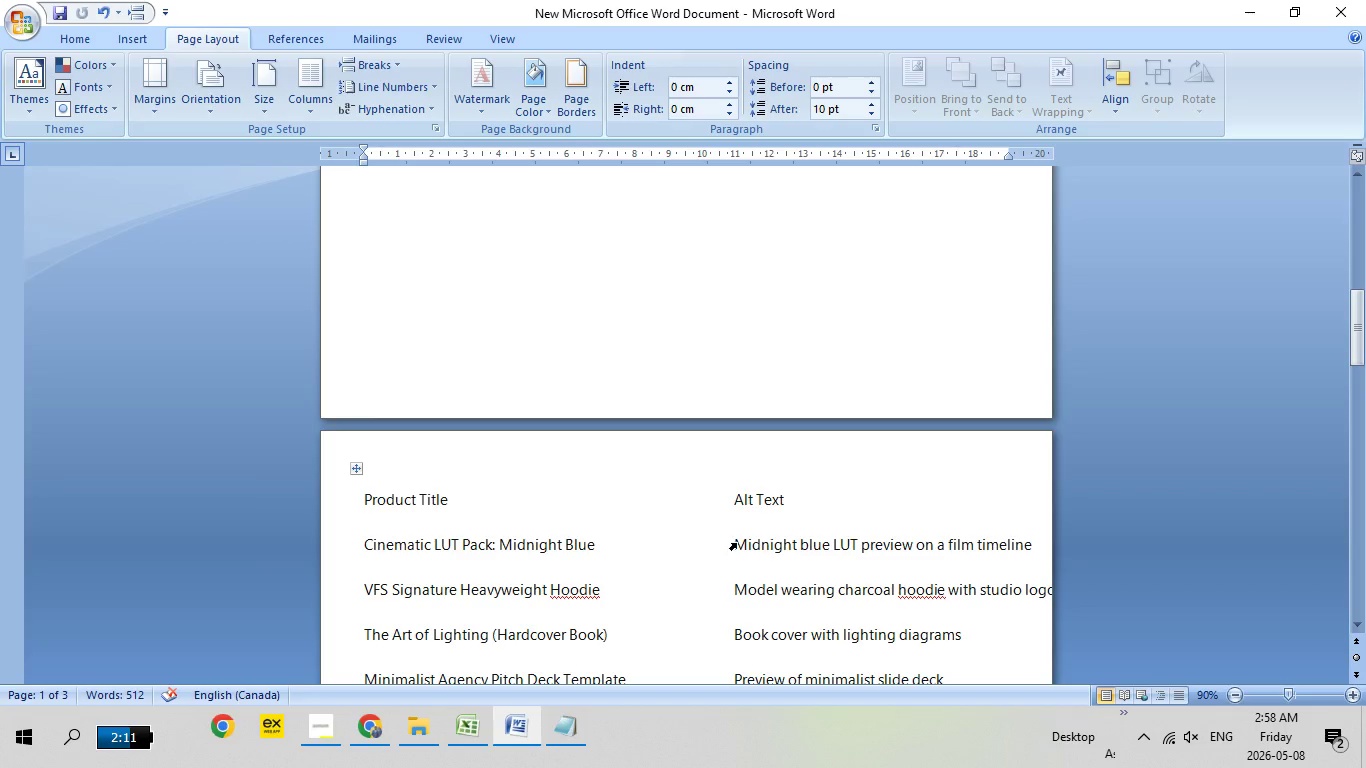 
left_click([719, 543])
 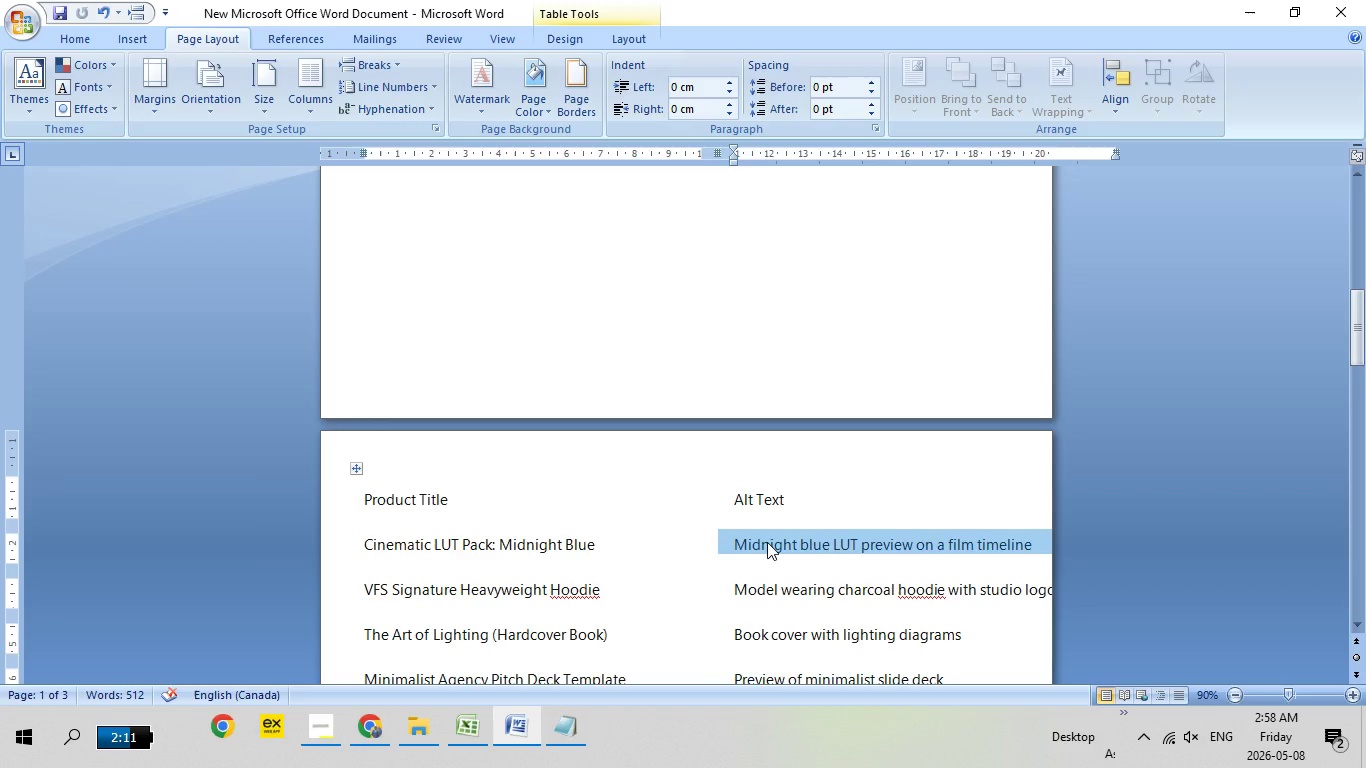 
right_click([766, 543])
 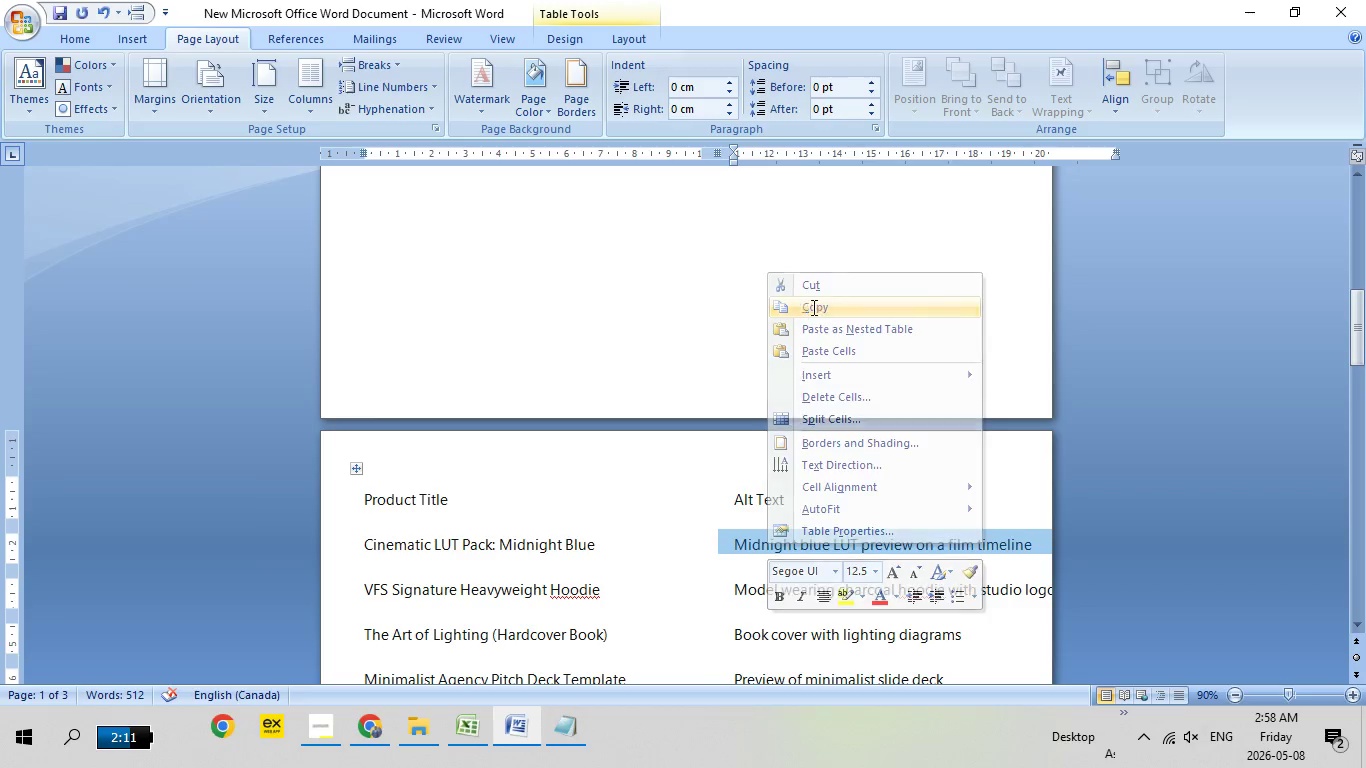 
left_click([812, 307])
 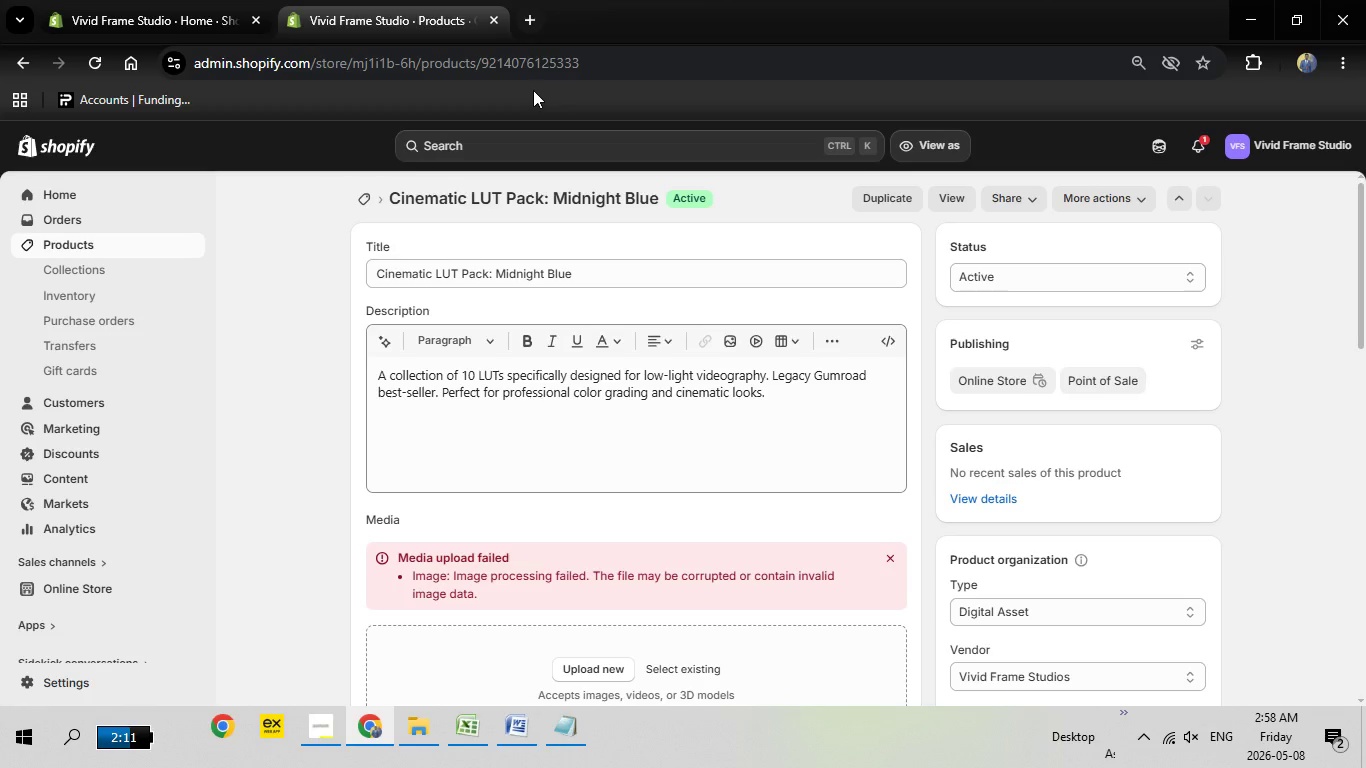 
left_click([367, 733])
 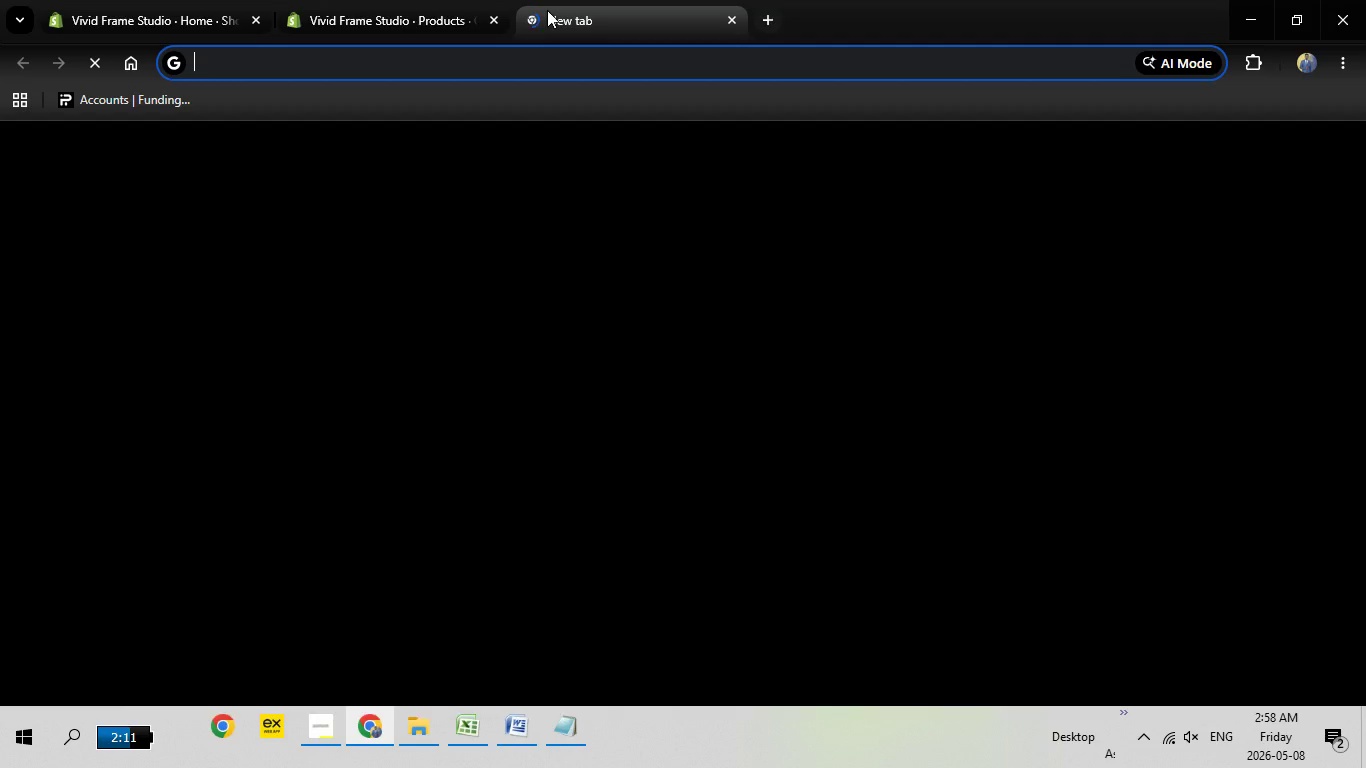 
left_click([529, 10])
 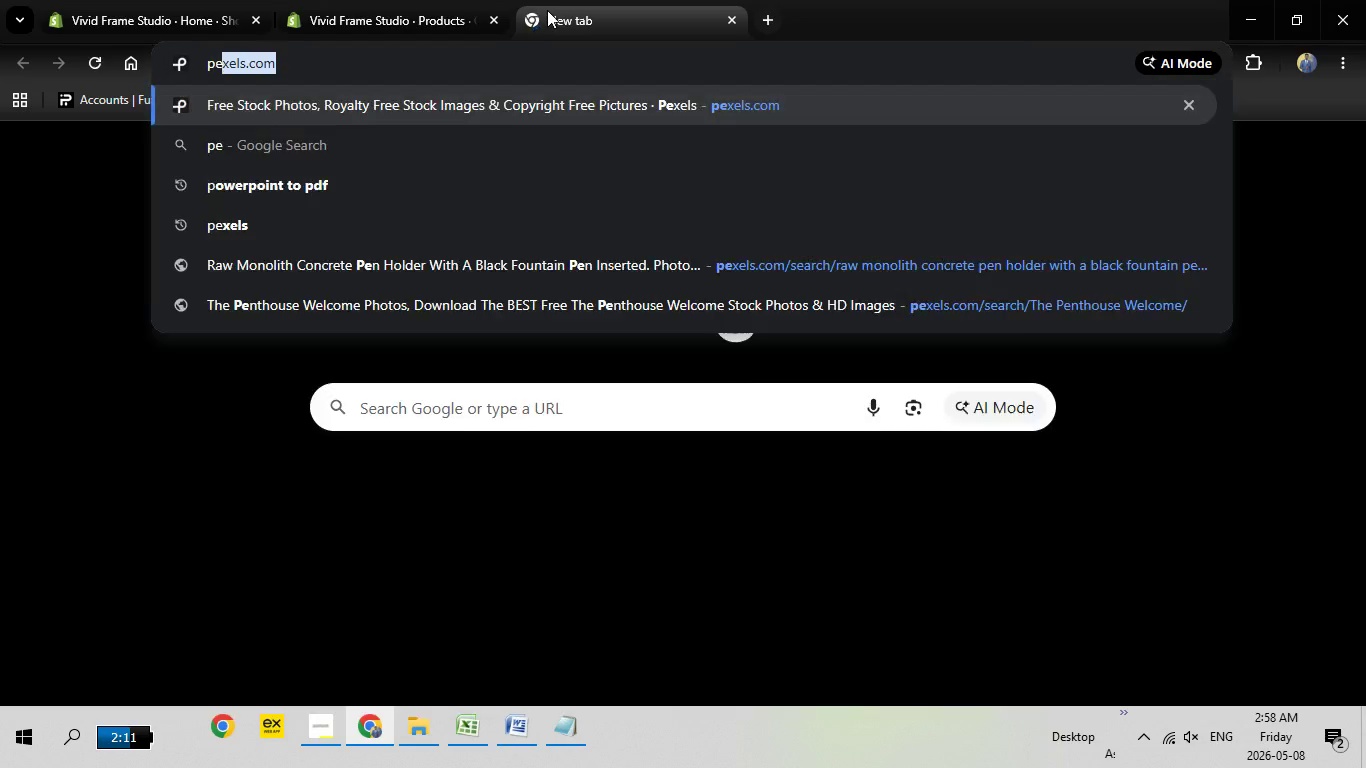 
type(pex)
 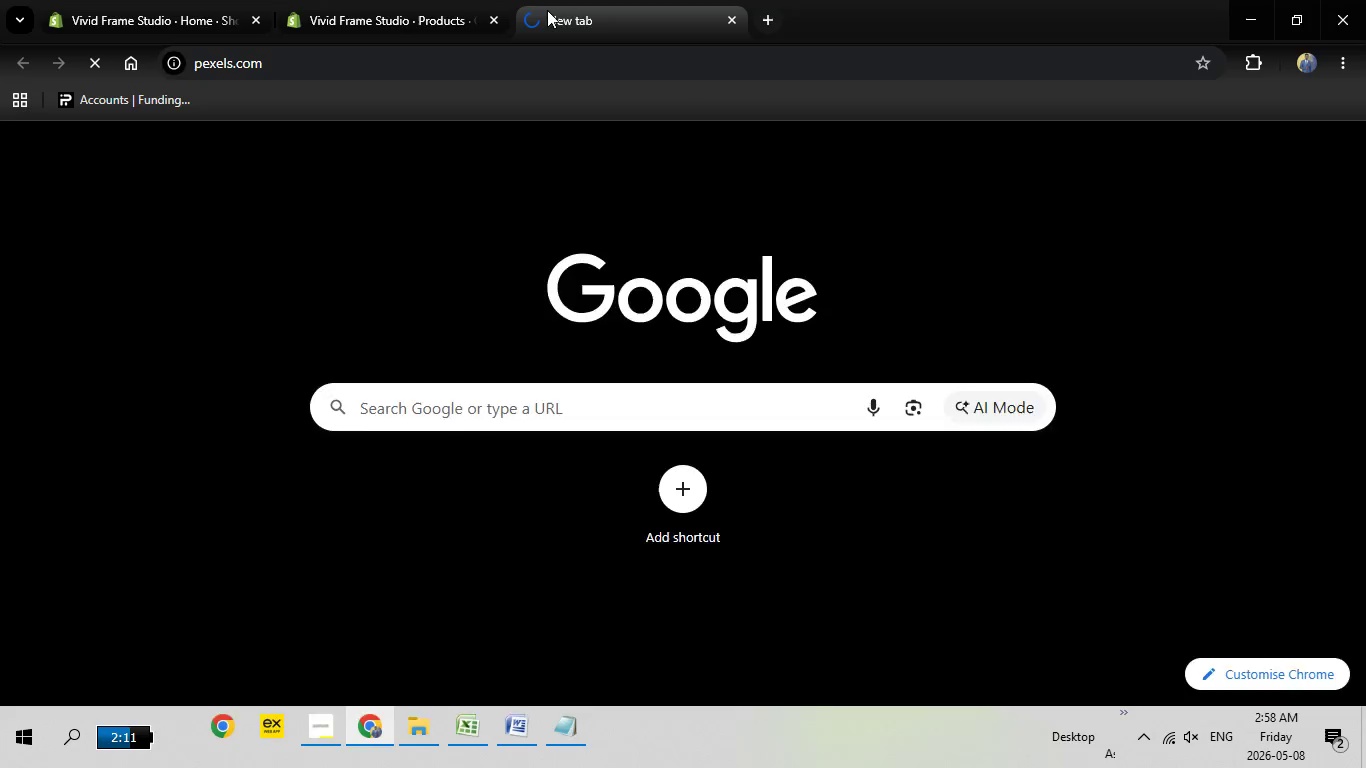 
key(Enter)
 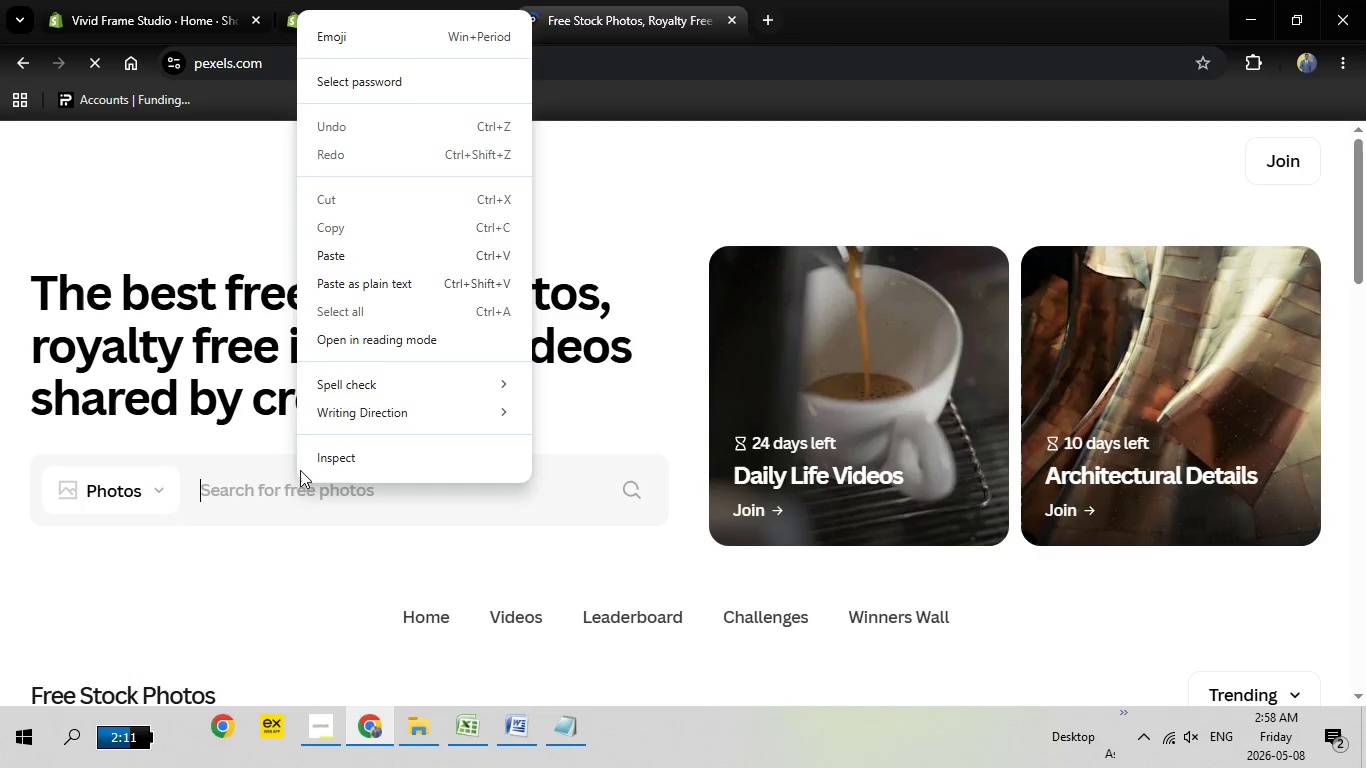 
wait(5.66)
 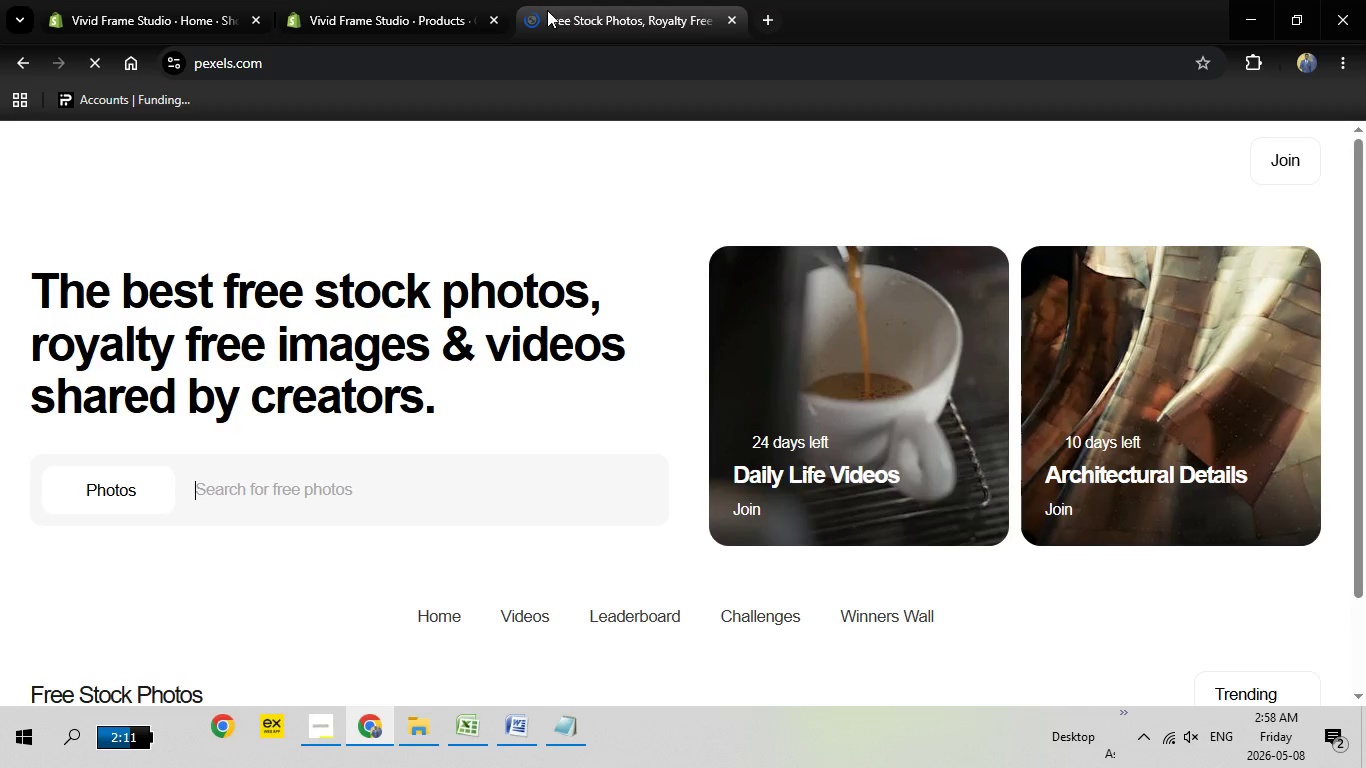 
left_click([375, 250])
 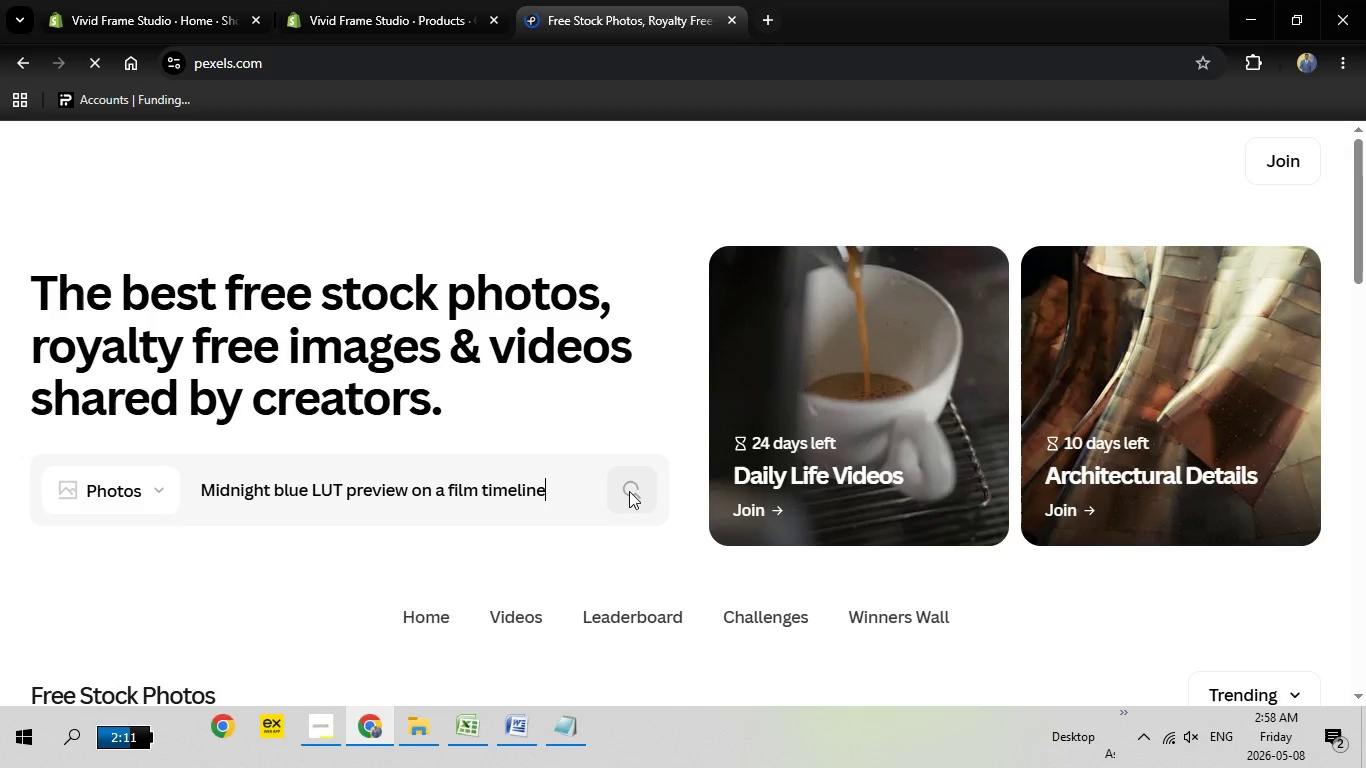 
left_click([629, 491])
 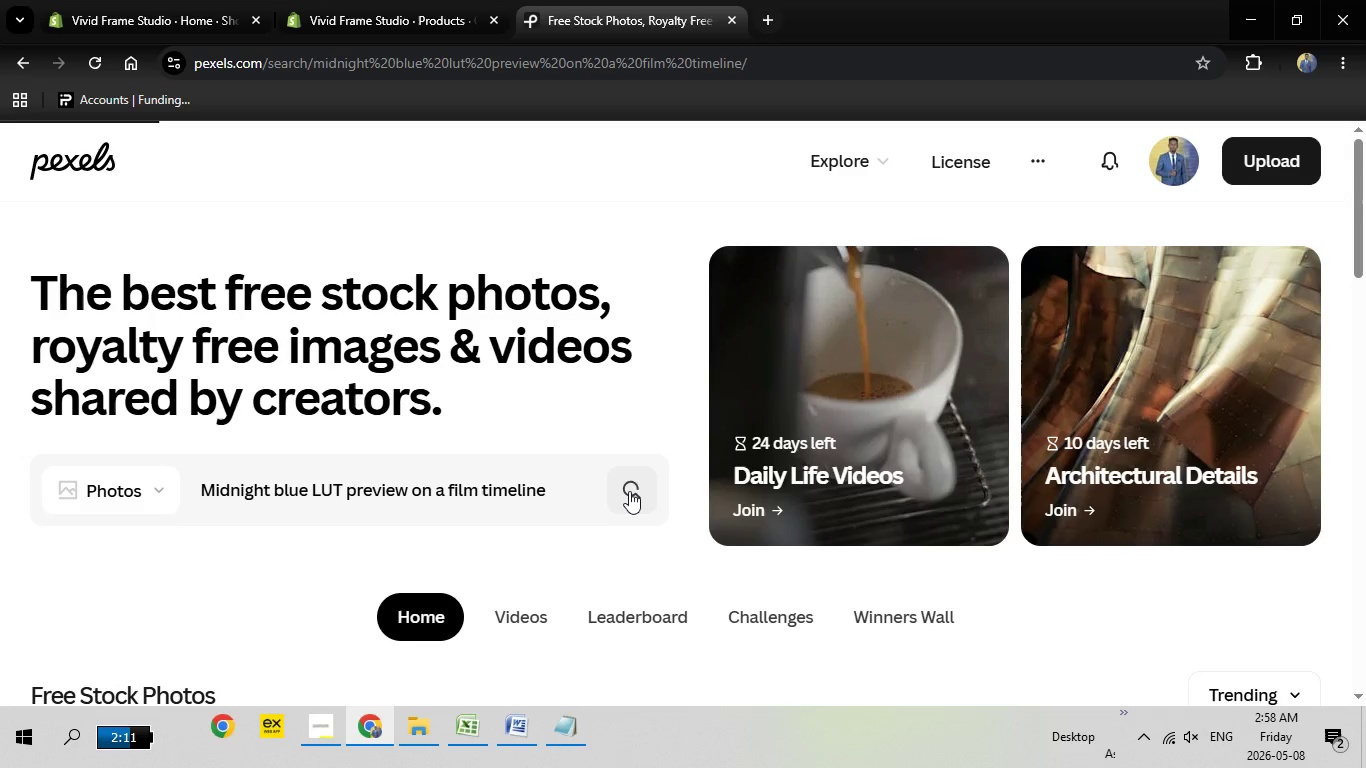 
wait(11.19)
 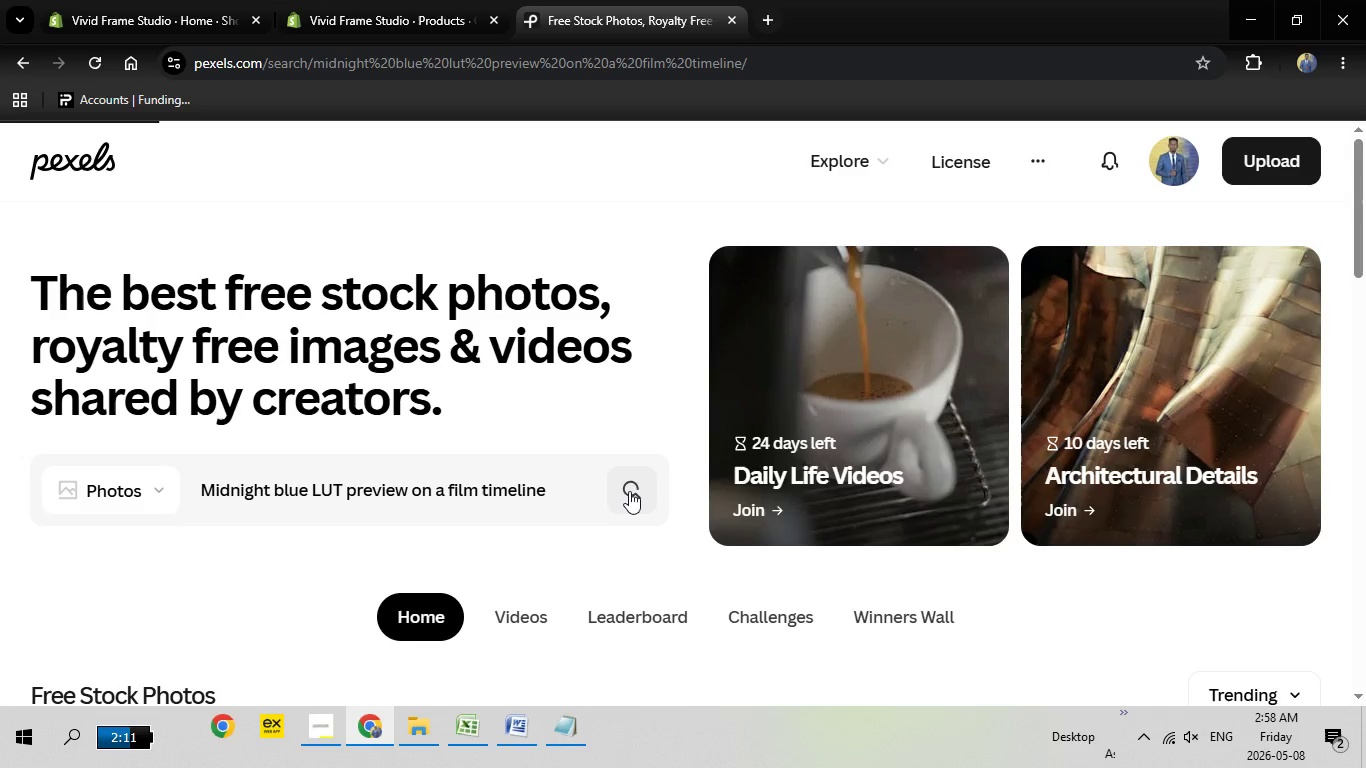 
scroll: coordinate [413, 474], scroll_direction: down, amount: 2.0
 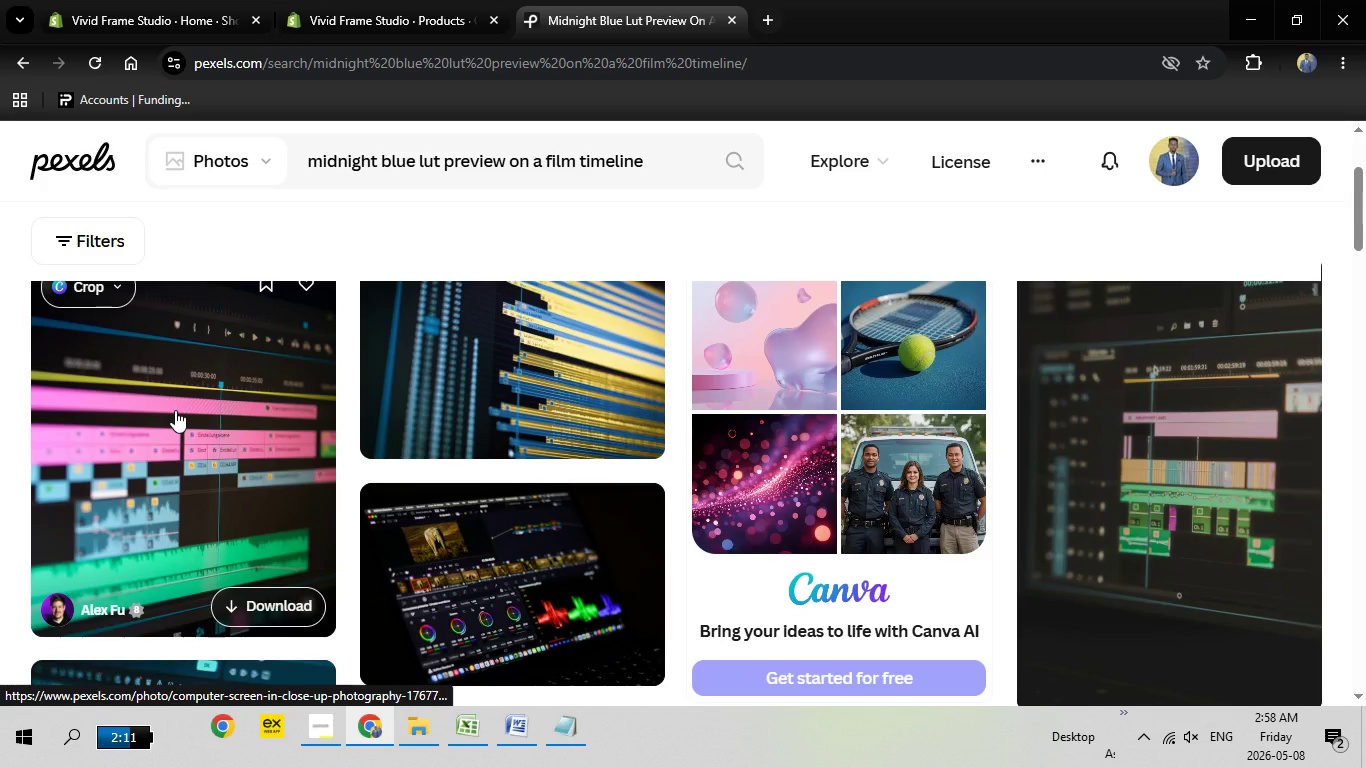 
wait(5.53)
 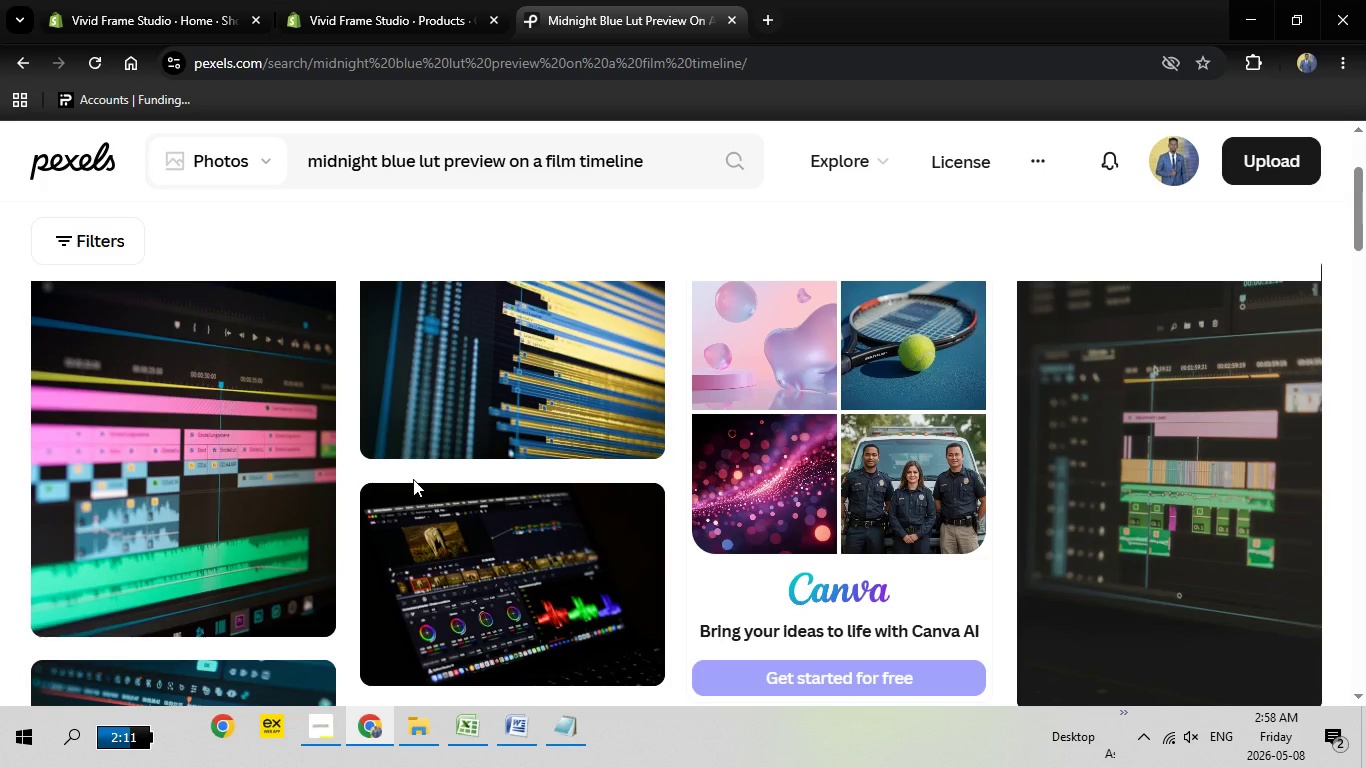 
left_click([175, 410])
 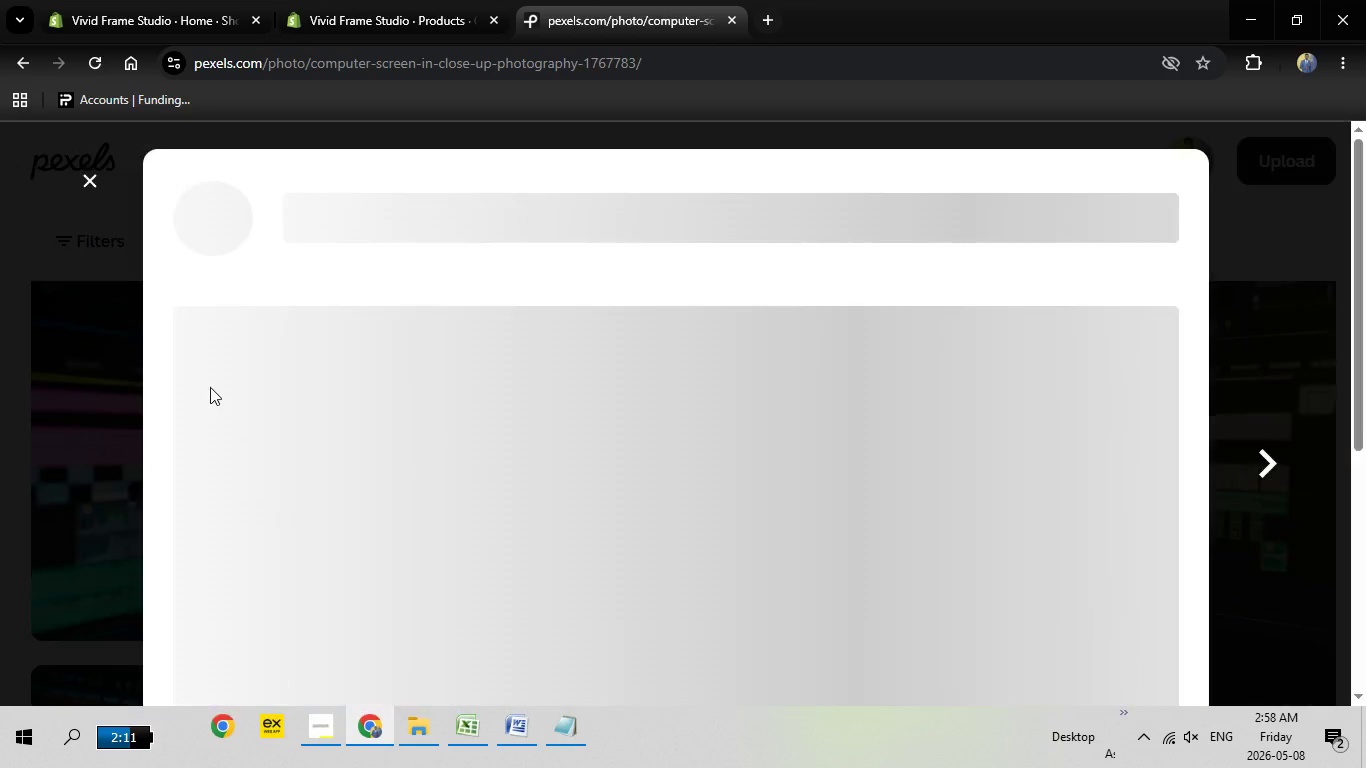 
mouse_move([237, 388])
 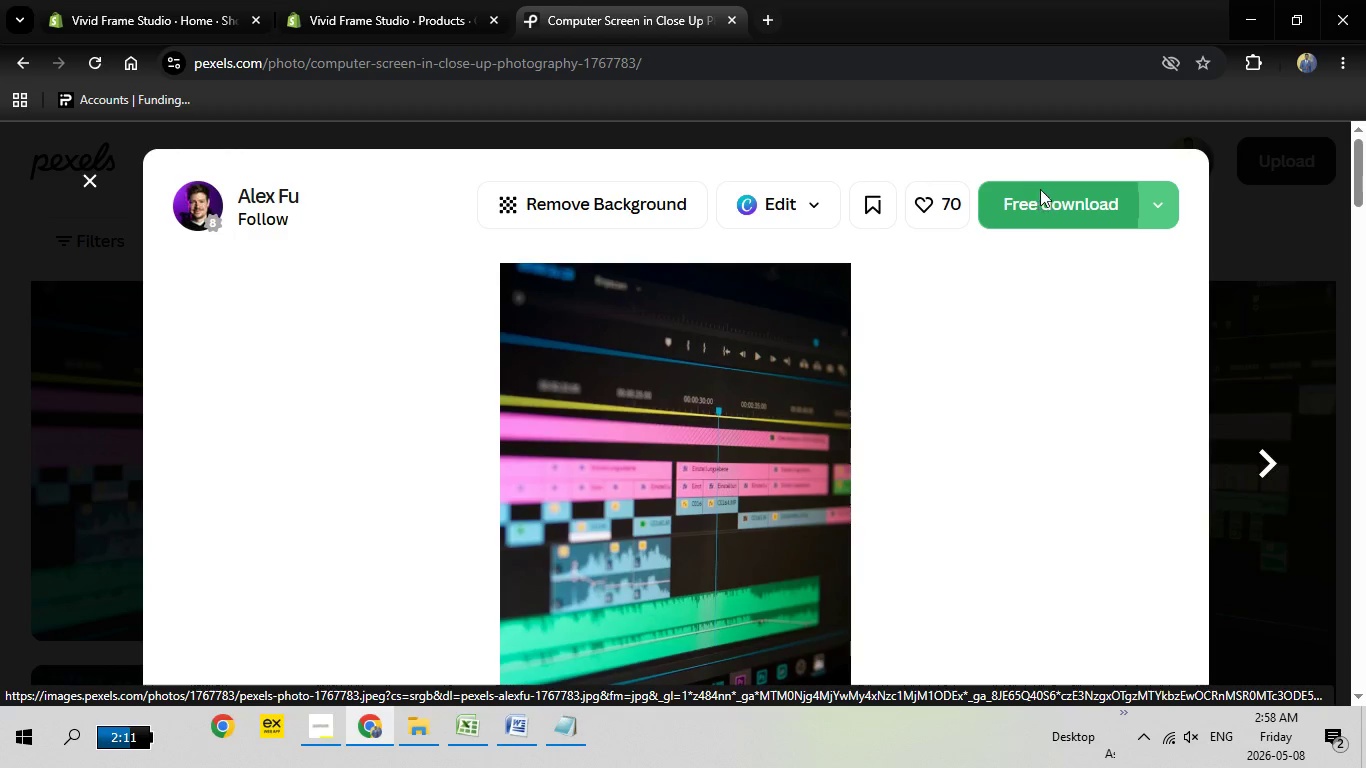 
left_click([1040, 189])
 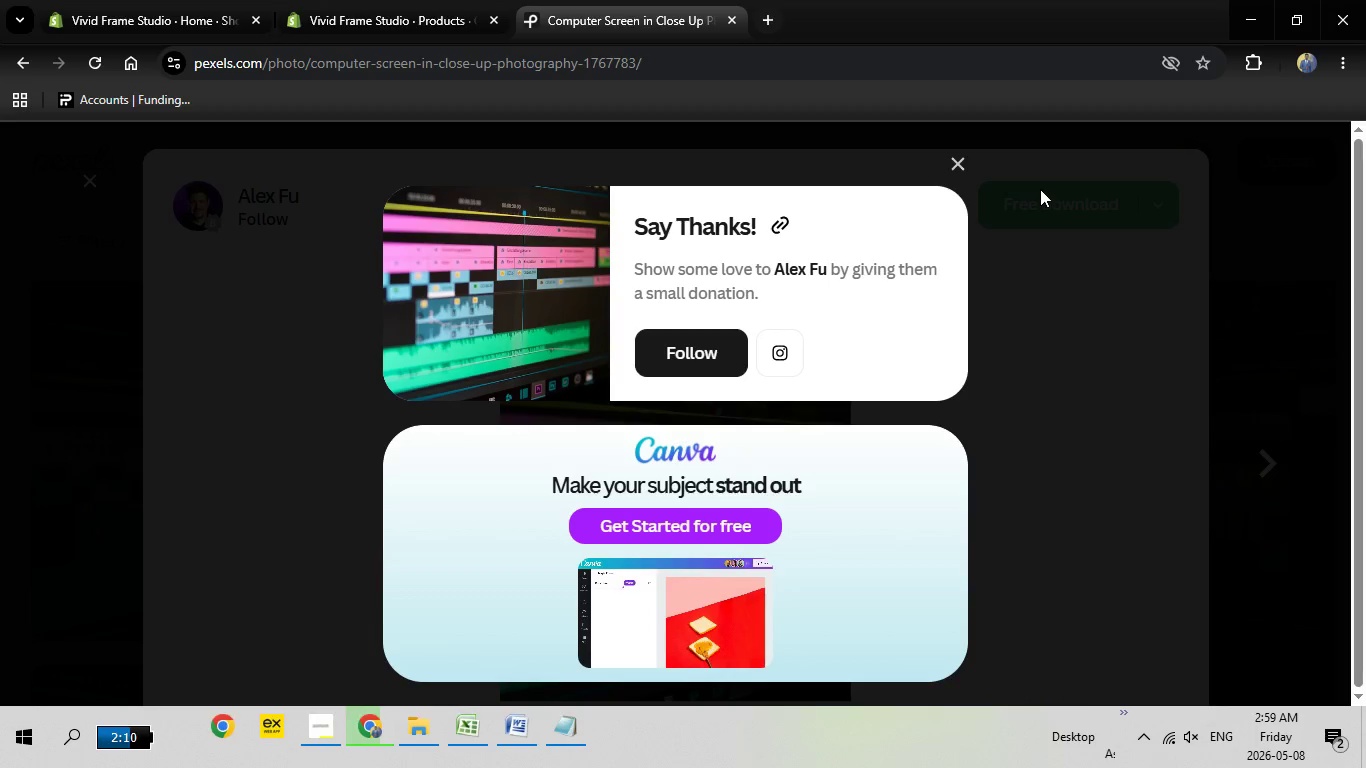 
wait(8.25)
 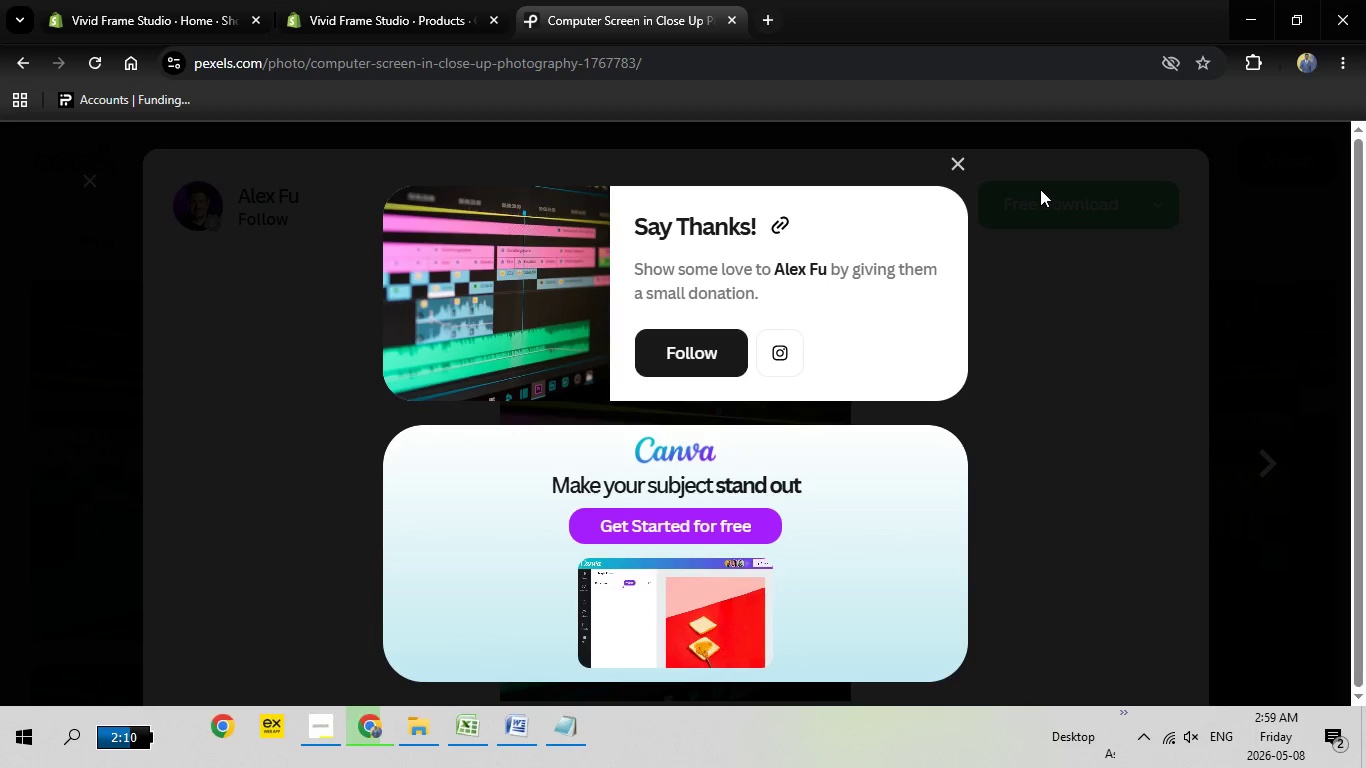 
left_click([703, 297])
 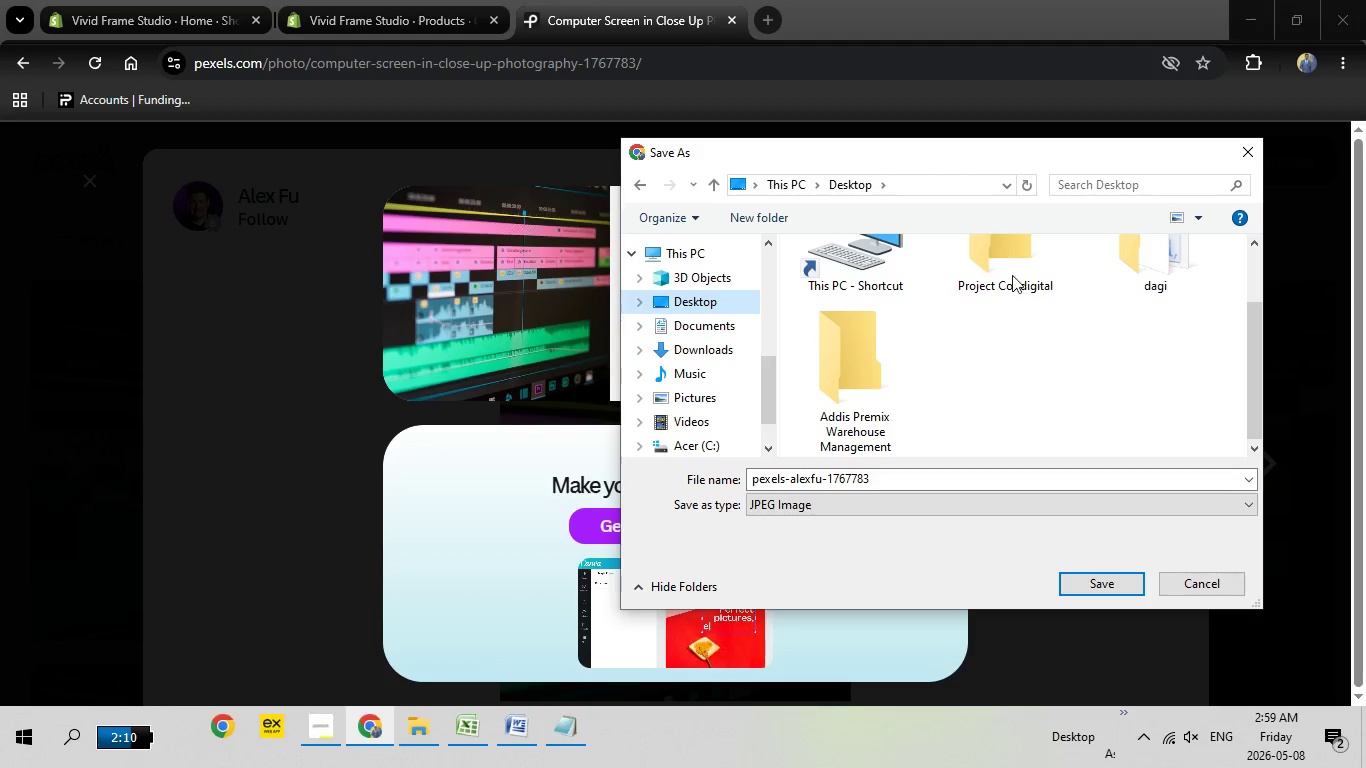 
left_click([1004, 257])
 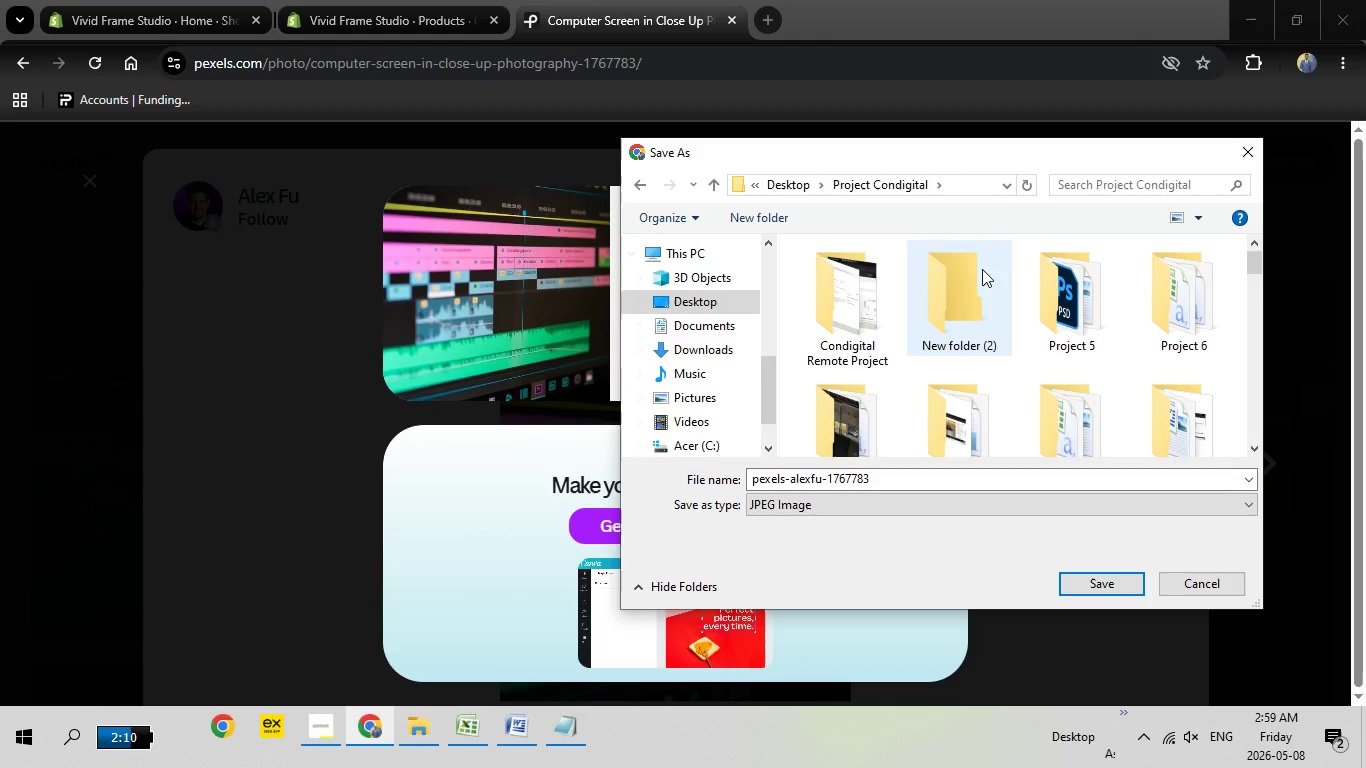 
scroll: coordinate [1023, 355], scroll_direction: down, amount: 2.0
 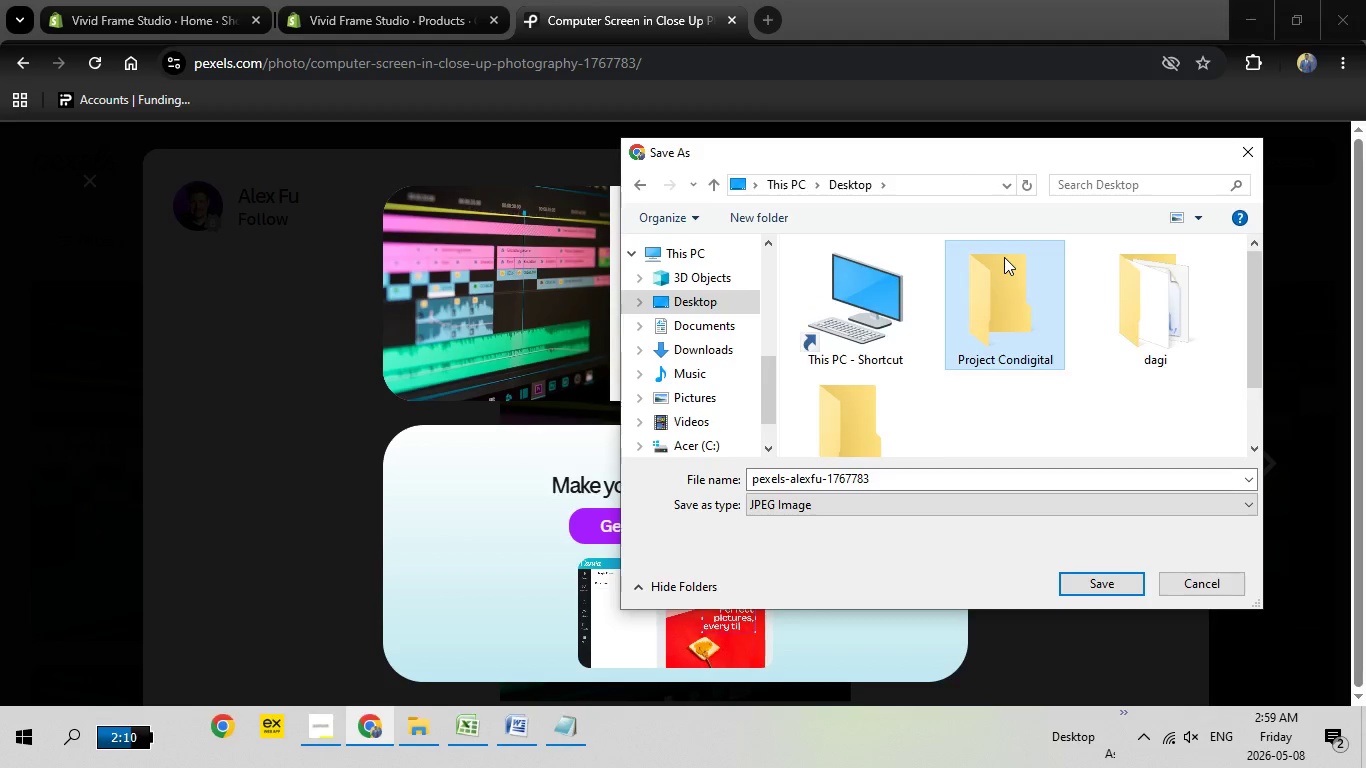 
double_click([1004, 257])
 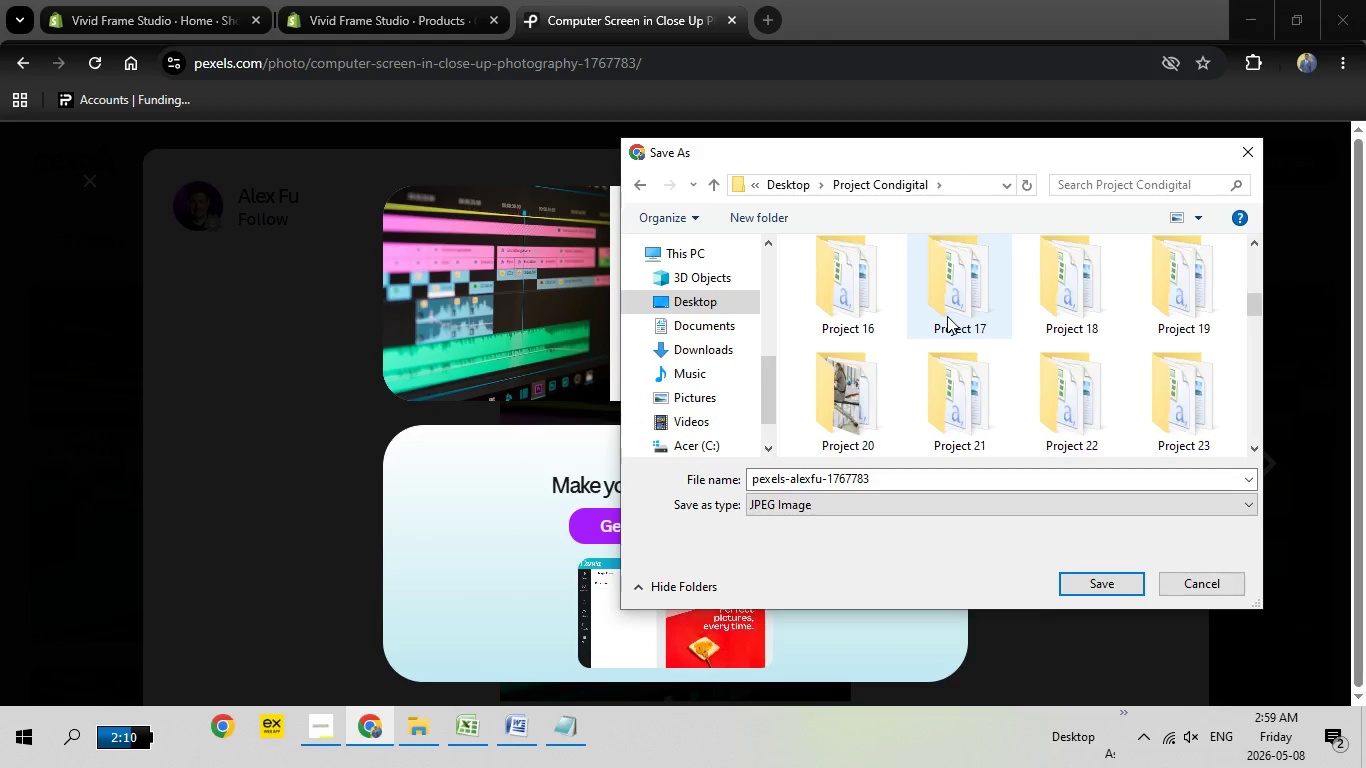 
scroll: coordinate [937, 342], scroll_direction: down, amount: 54.0
 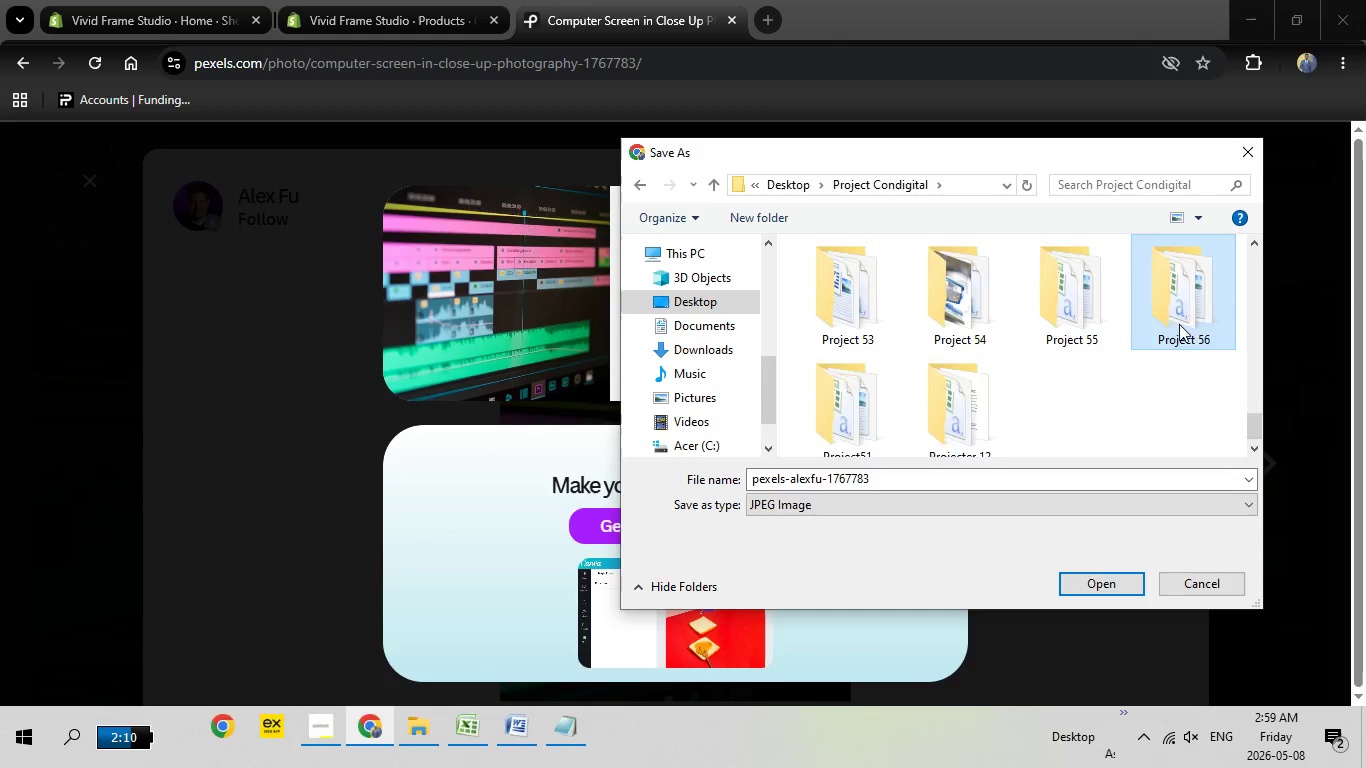 
double_click([1179, 324])
 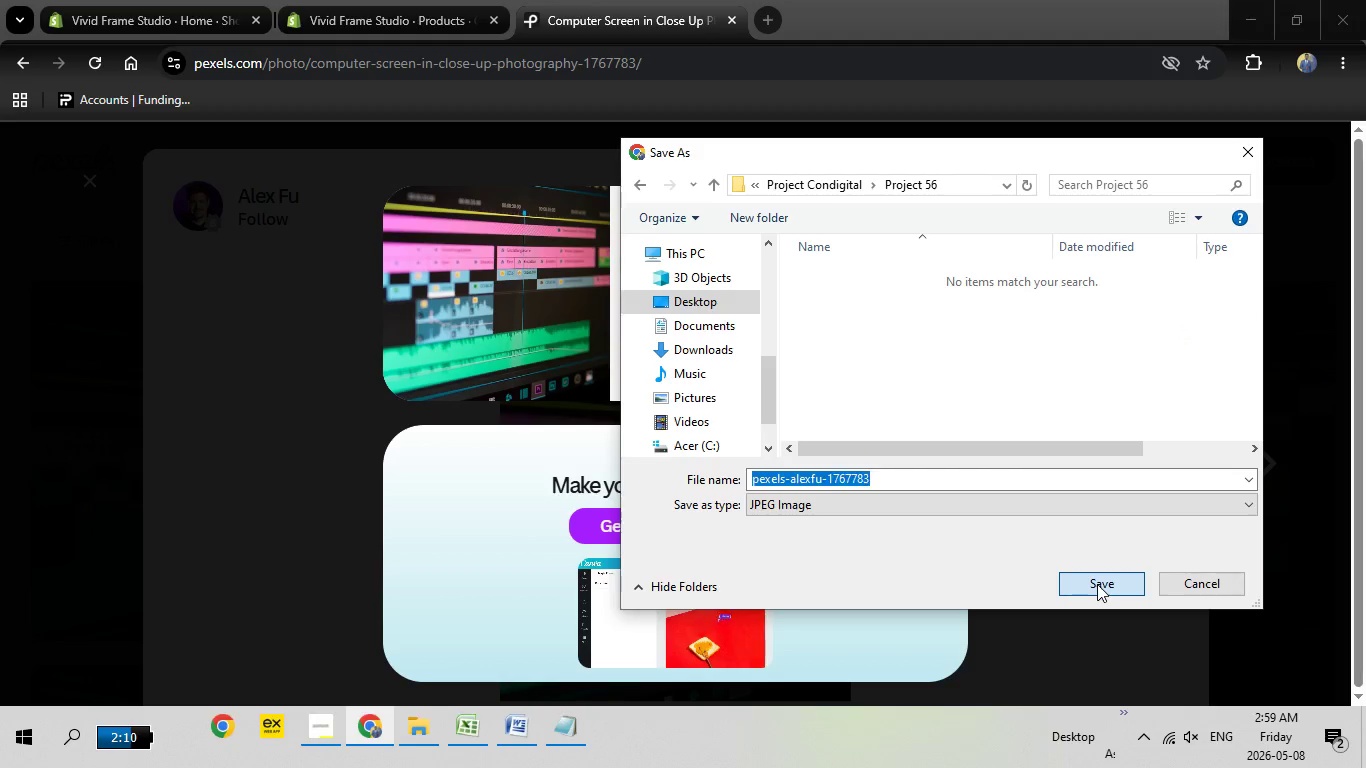 
left_click([1097, 584])
 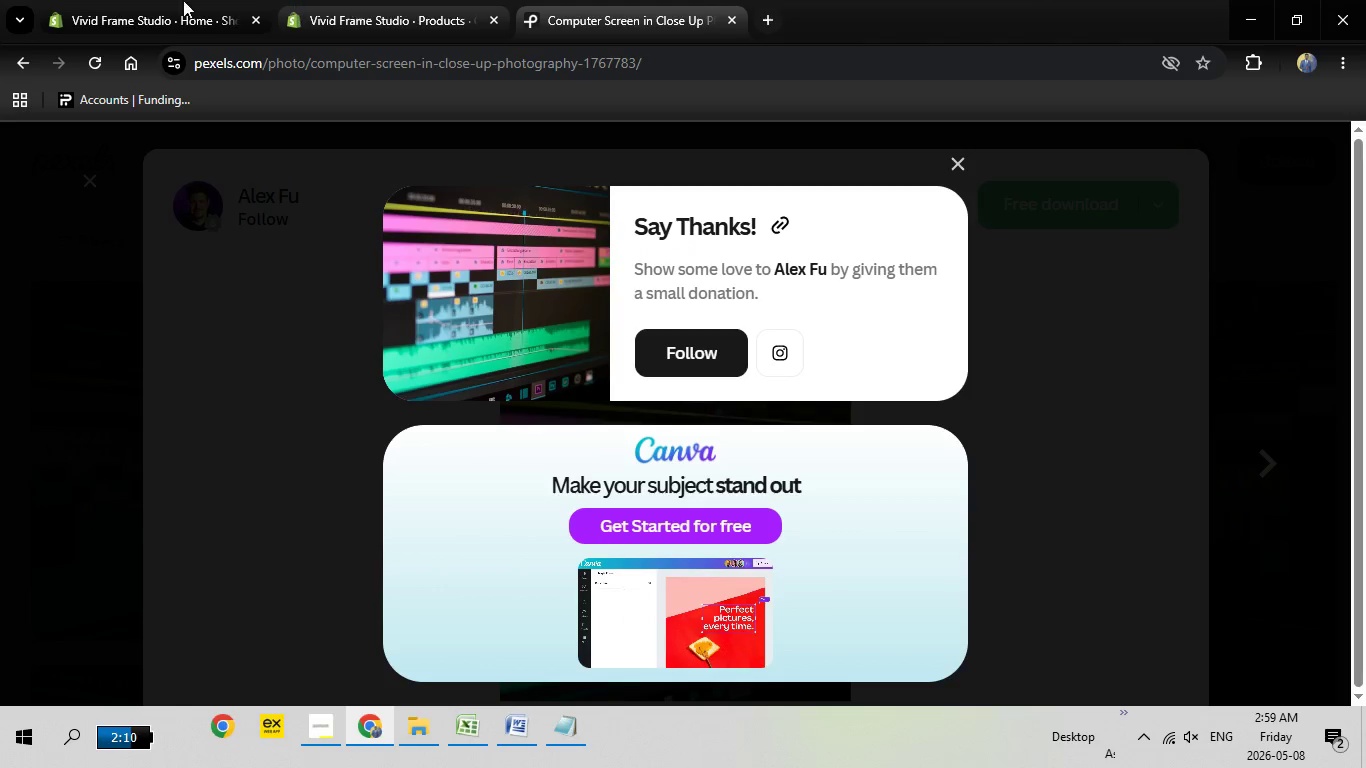 
left_click([178, 0])
 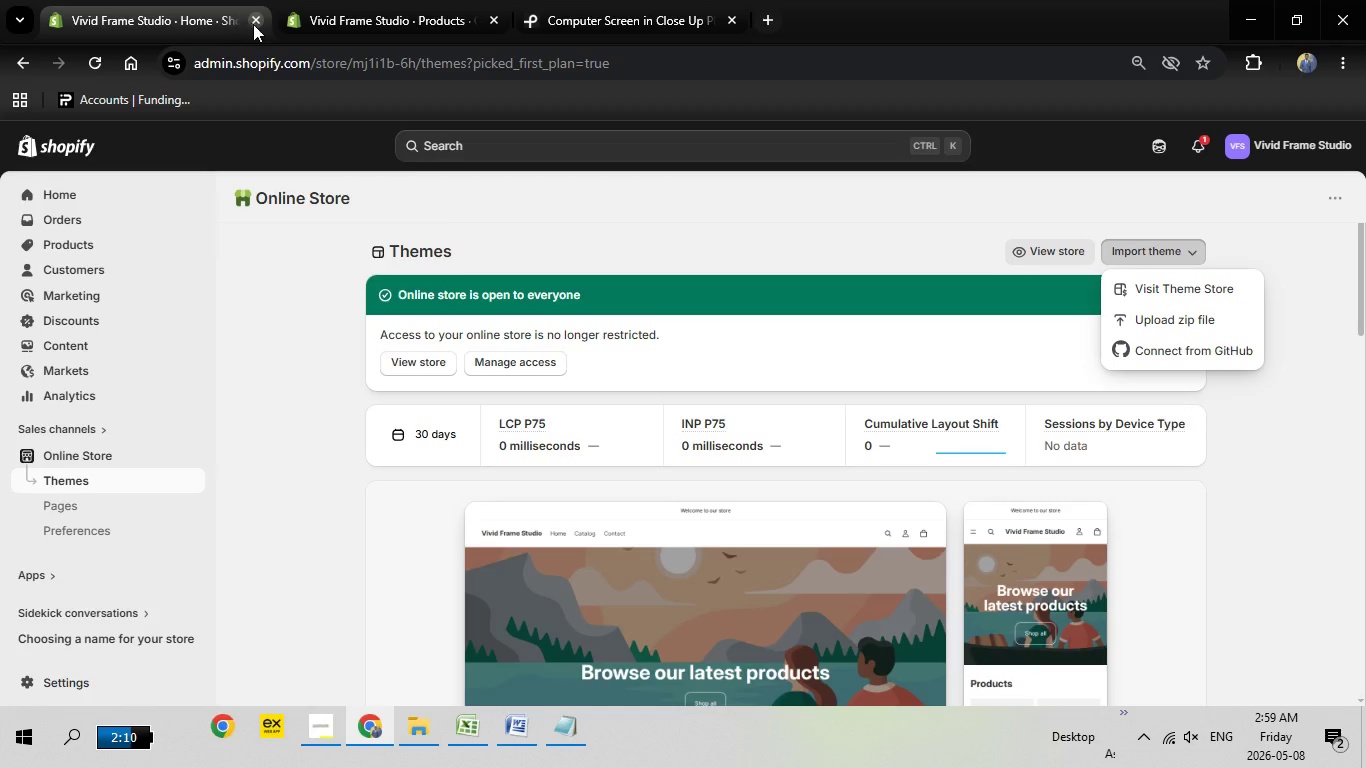 
left_click([247, 19])
 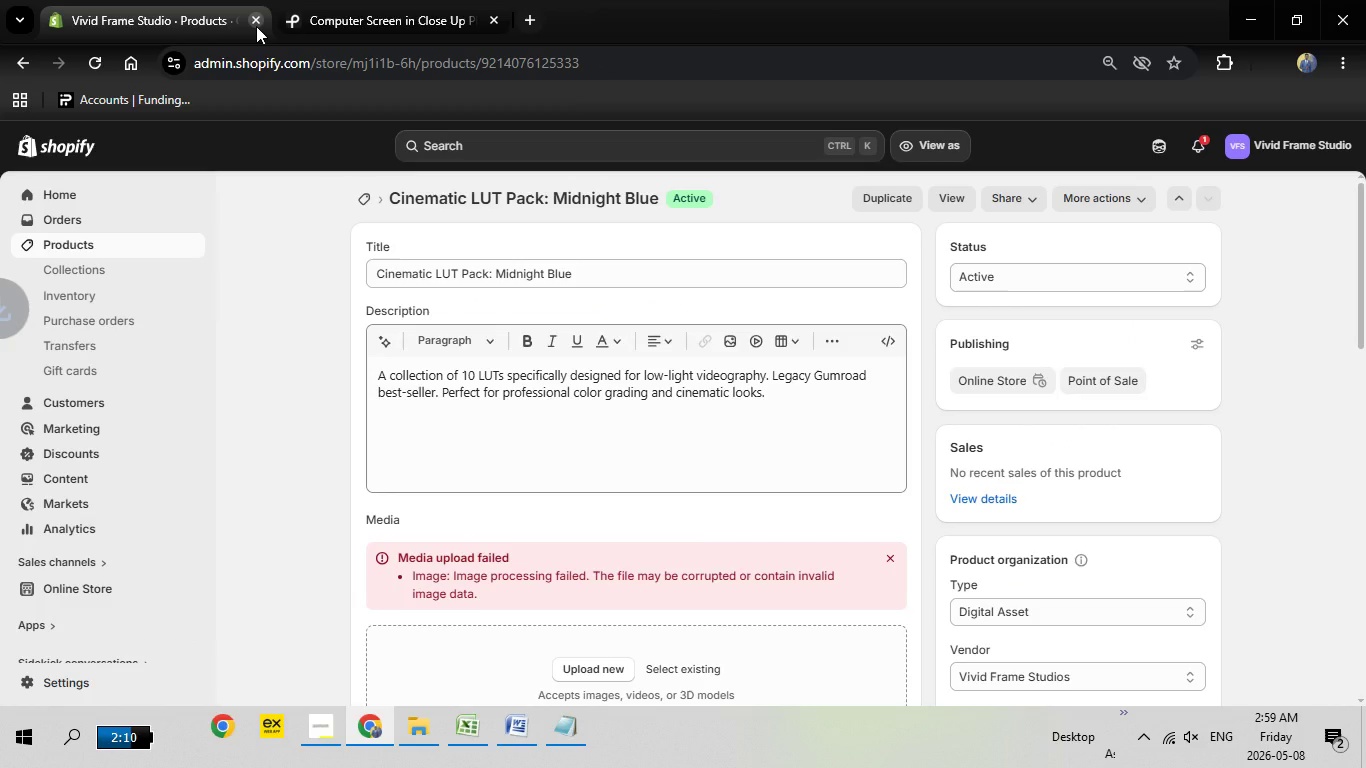 
left_click([256, 26])
 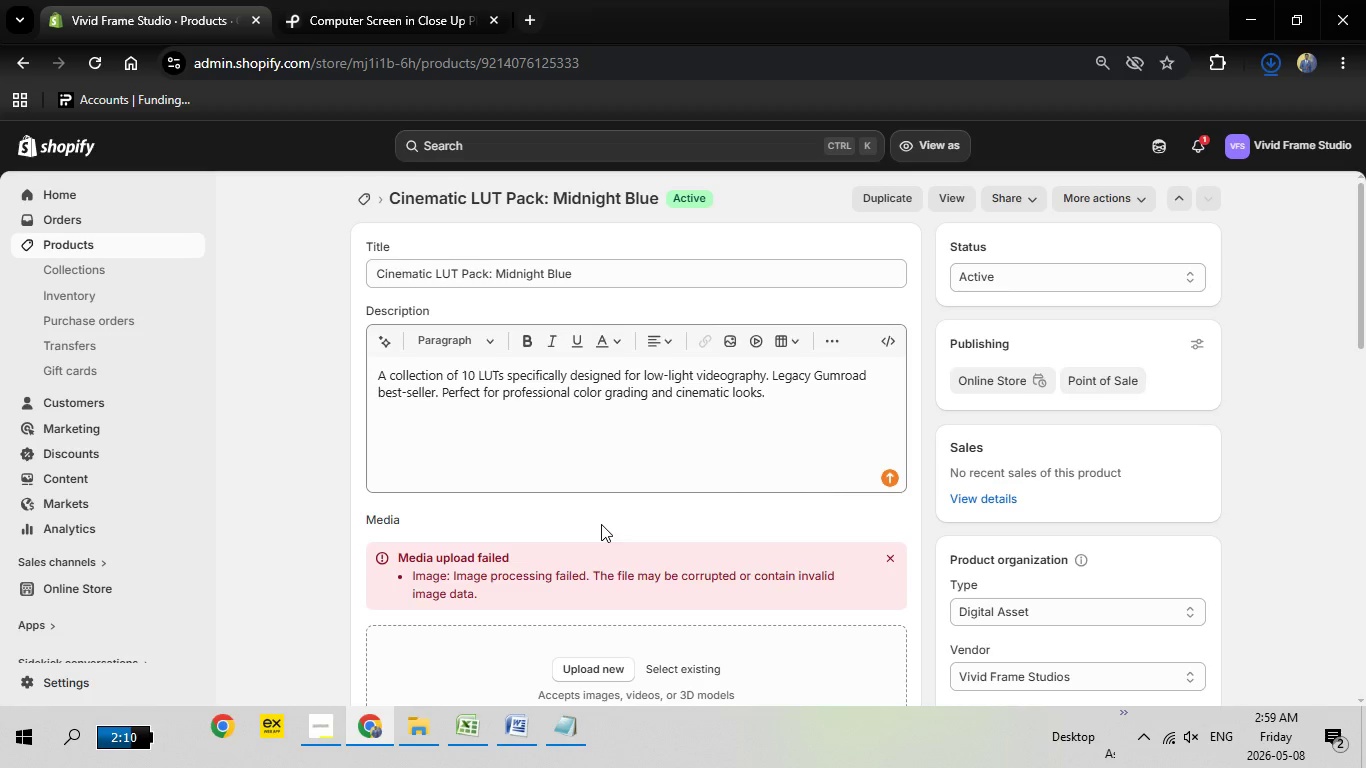 
scroll: coordinate [608, 516], scroll_direction: down, amount: 2.0
 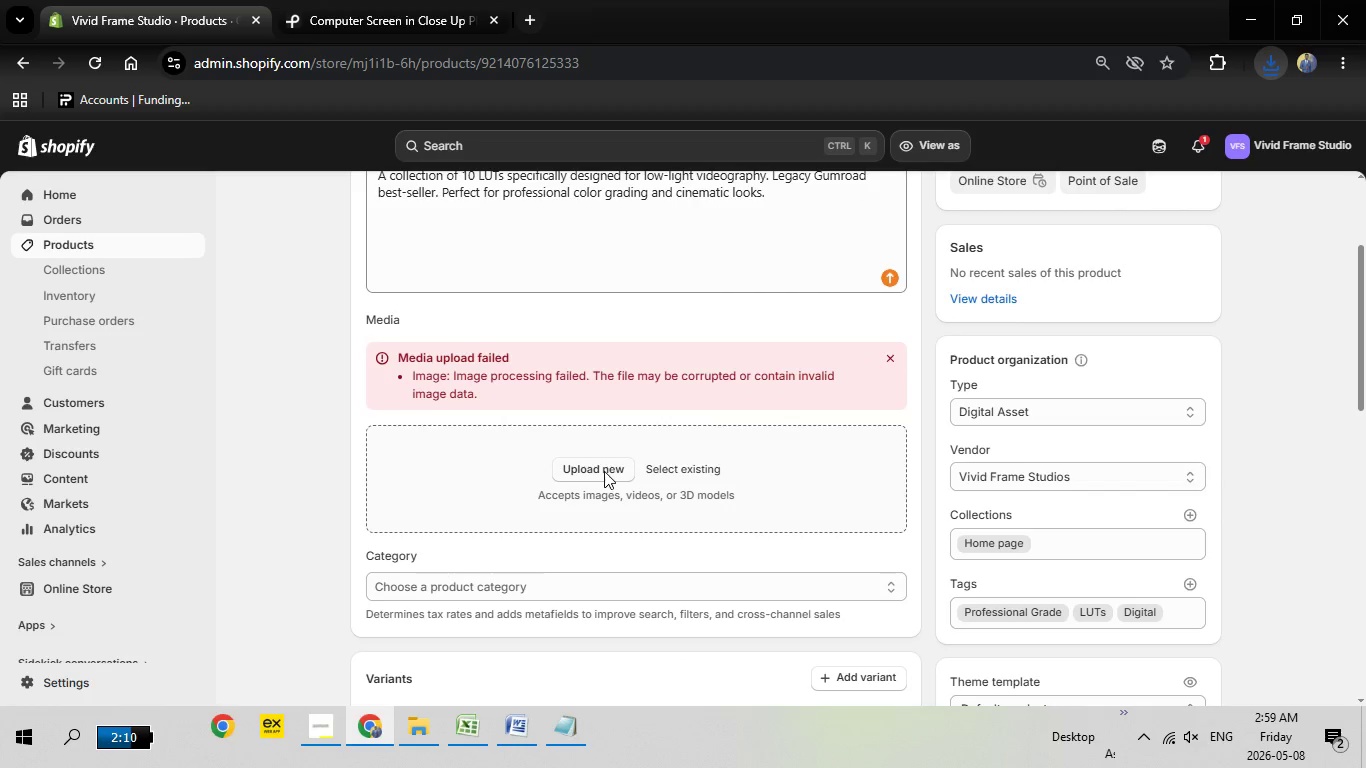 
left_click([604, 471])
 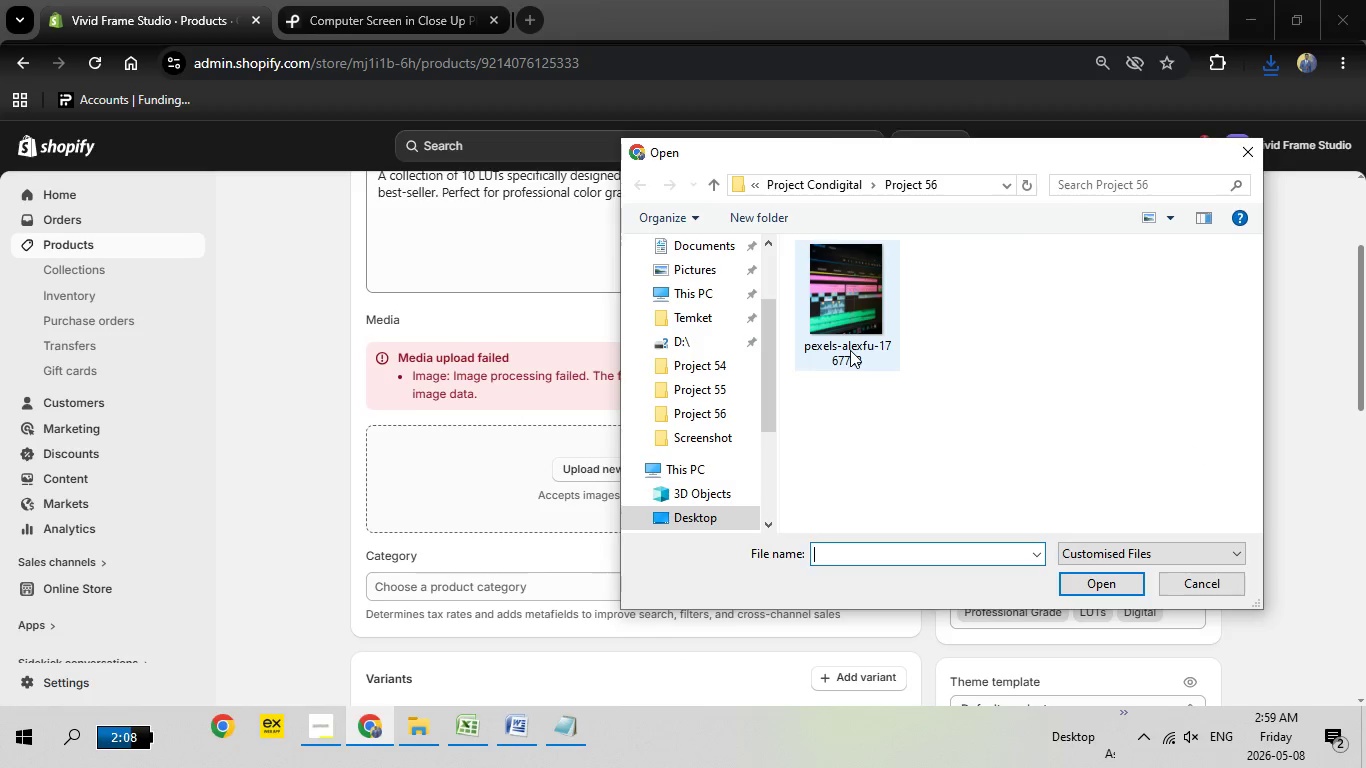 
wait(7.17)
 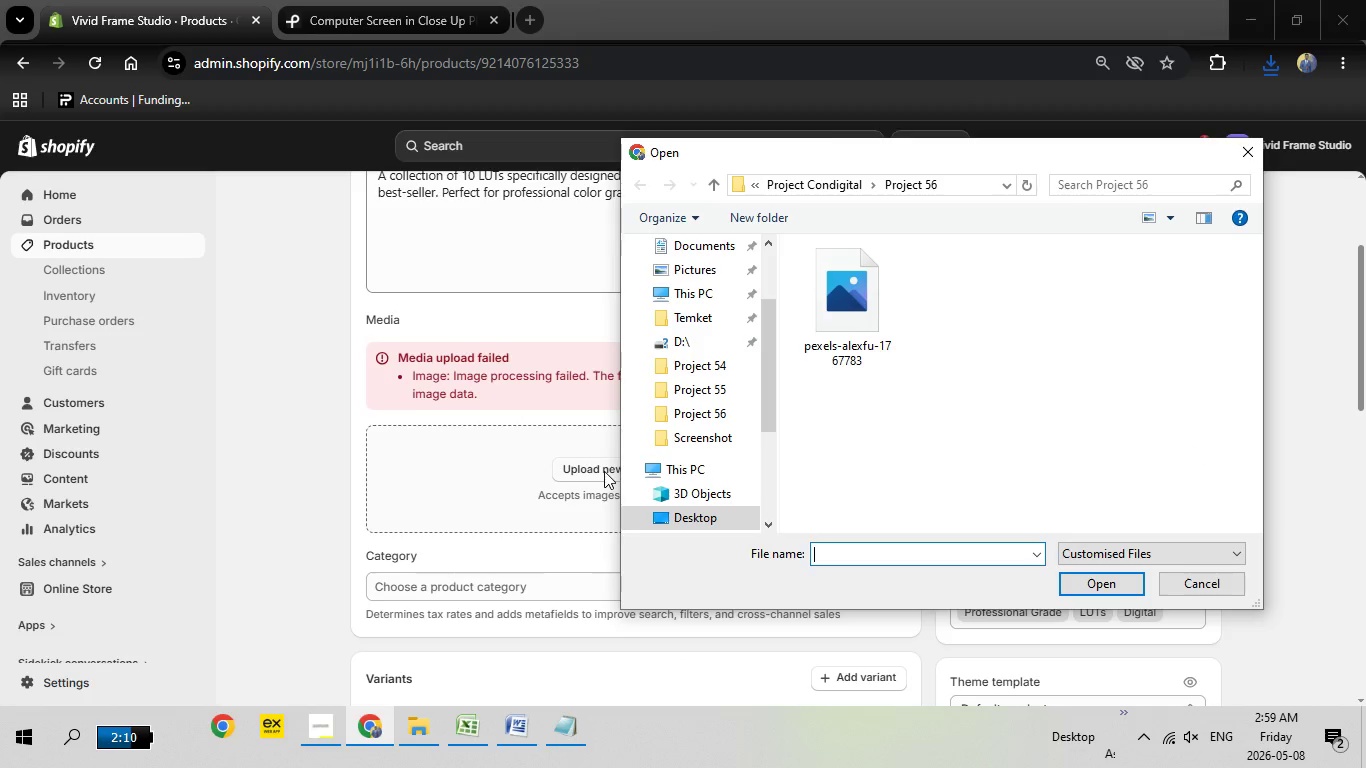 
double_click([850, 350])
 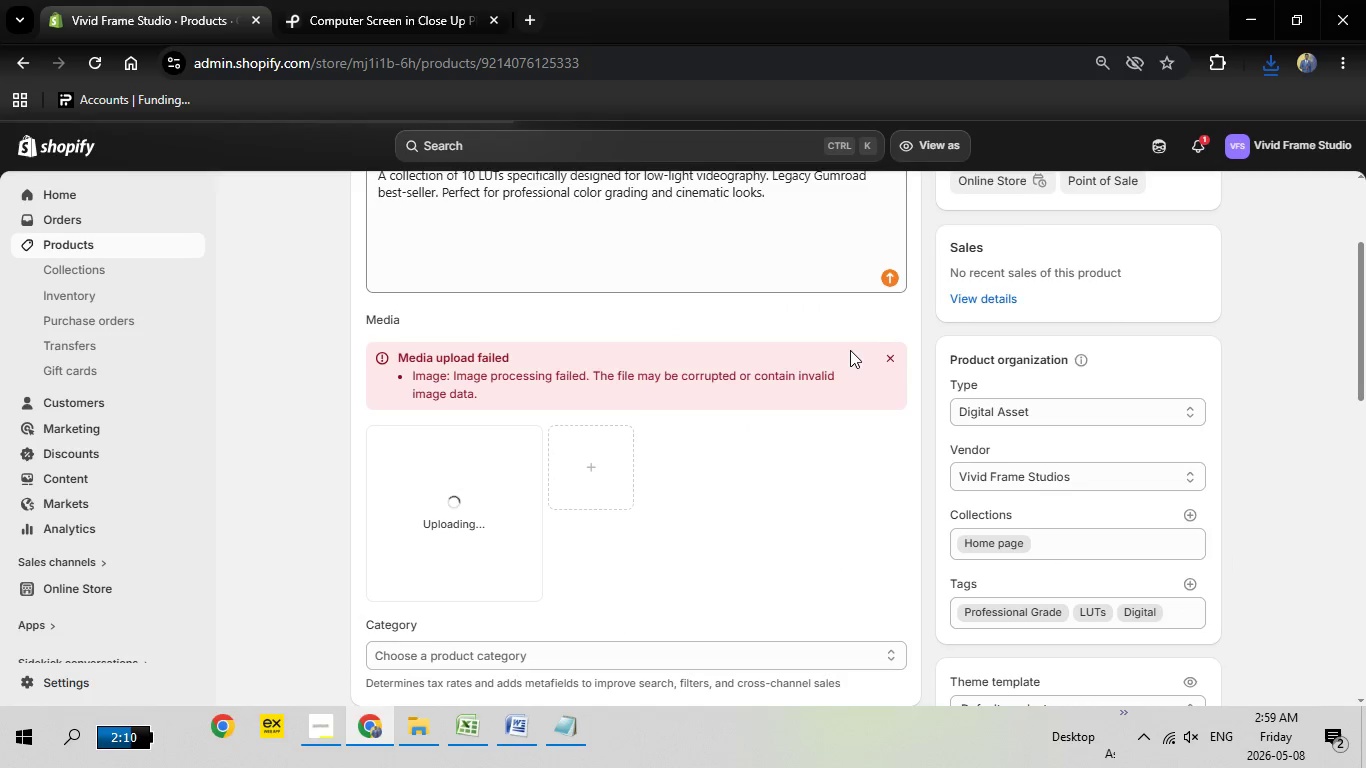 
wait(8.56)
 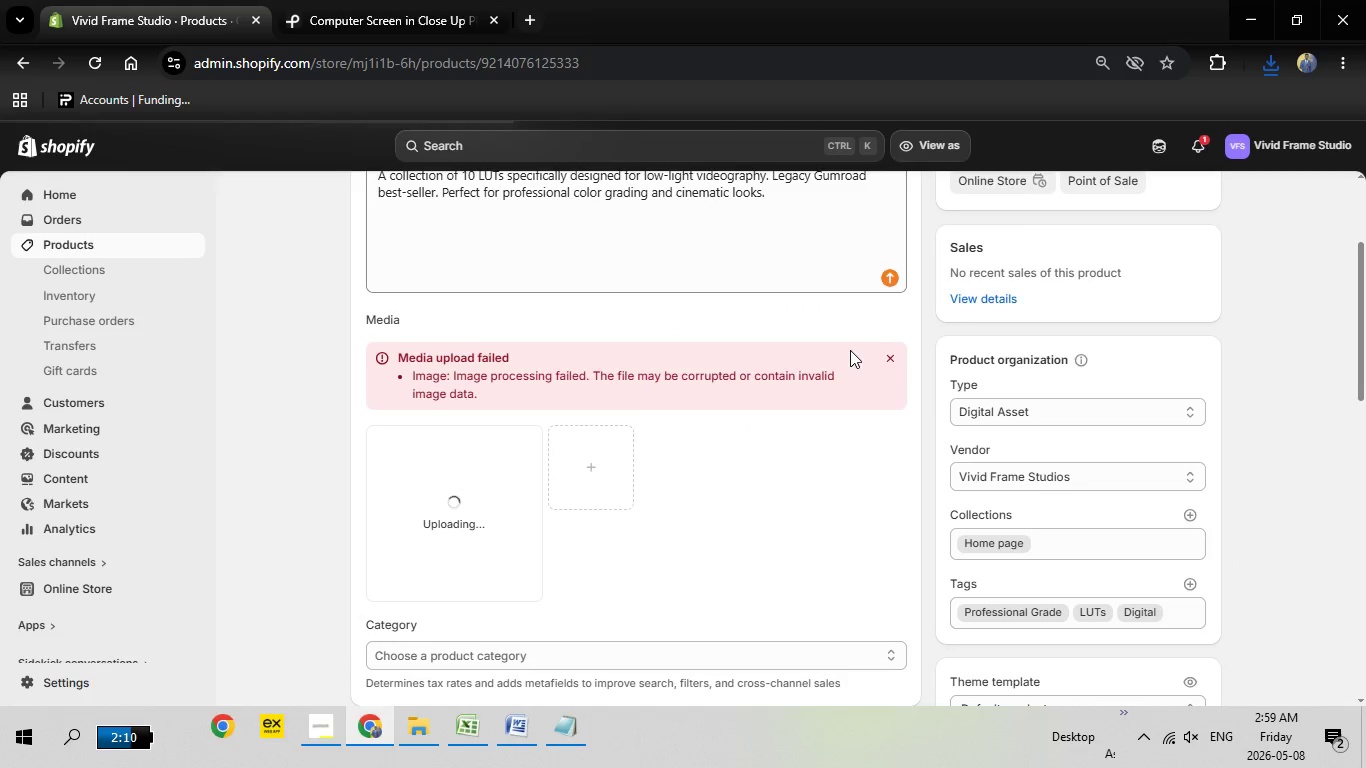 
scroll: coordinate [850, 350], scroll_direction: down, amount: 1.0
 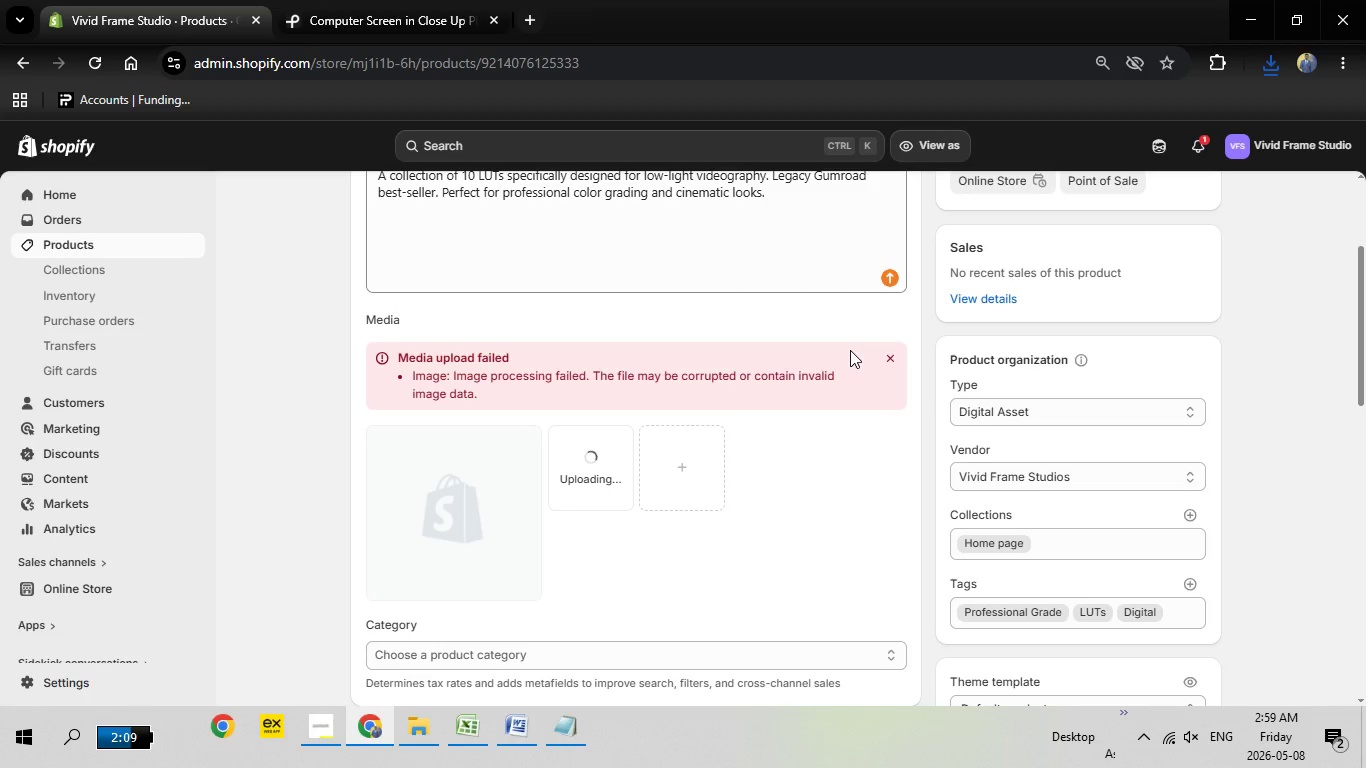 
scroll: coordinate [850, 350], scroll_direction: none, amount: 0.0
 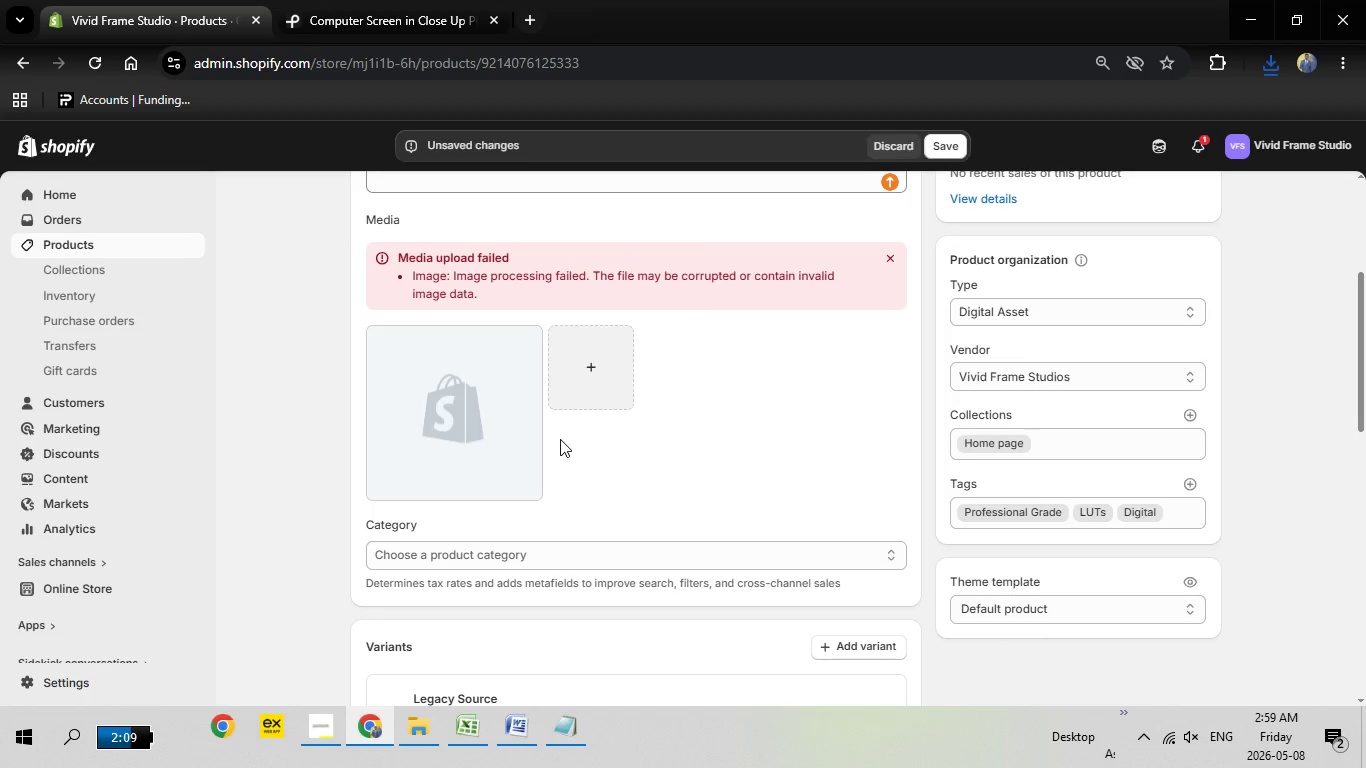 
wait(7.19)
 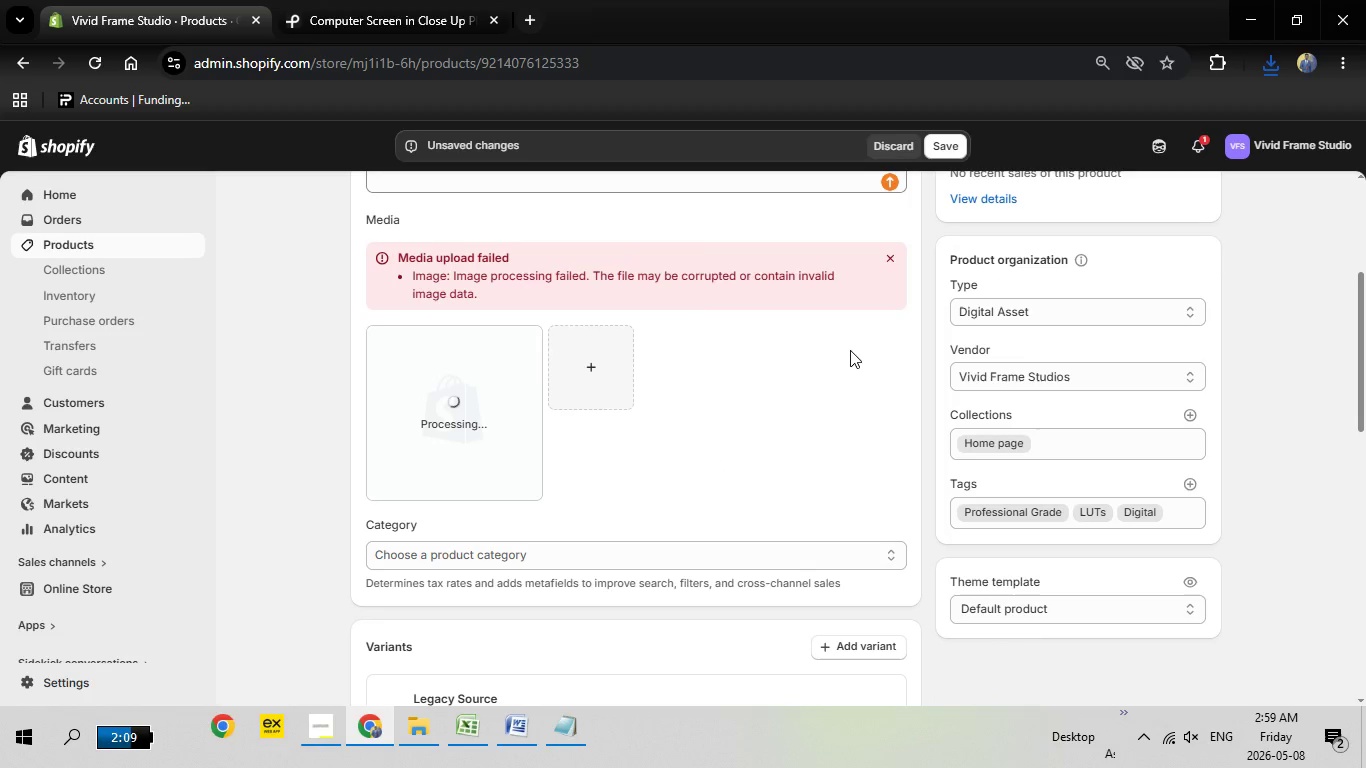 
mouse_move([424, 468])
 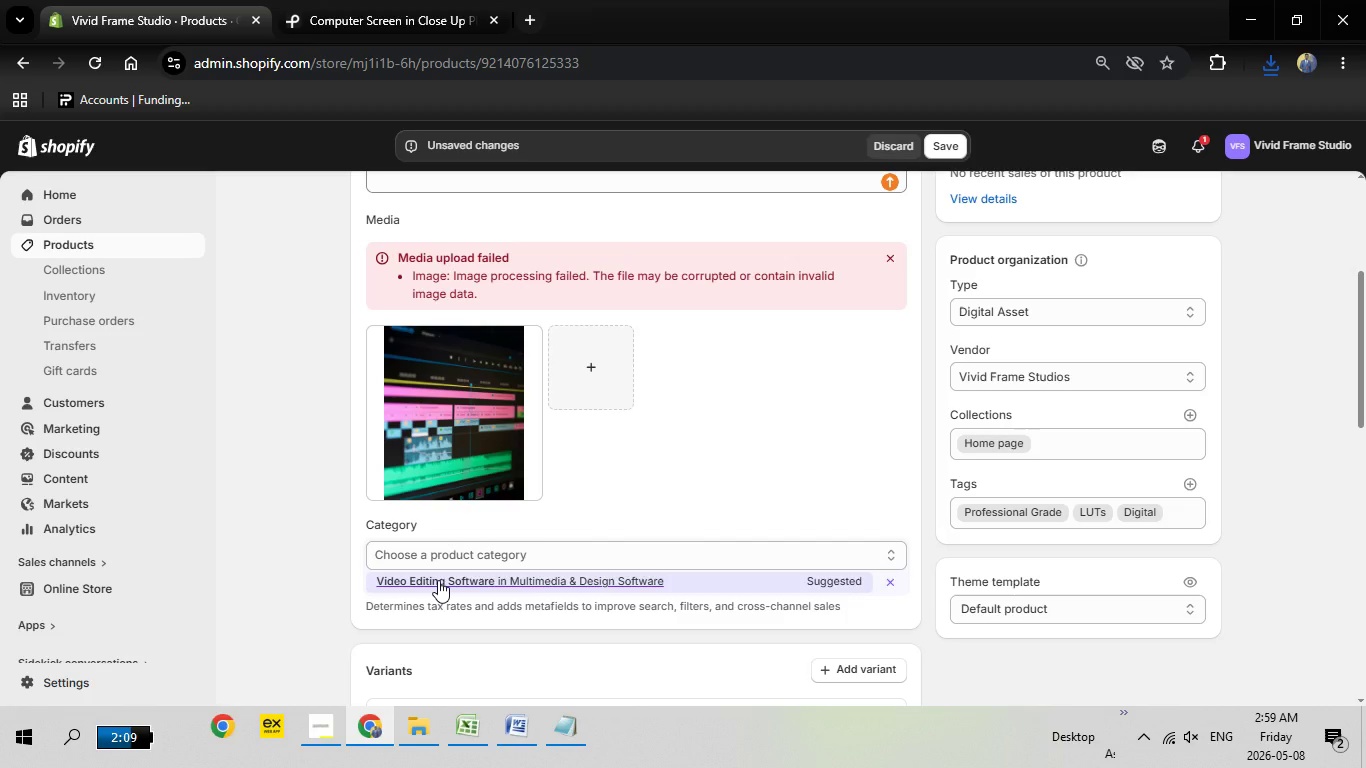 
left_click([438, 580])
 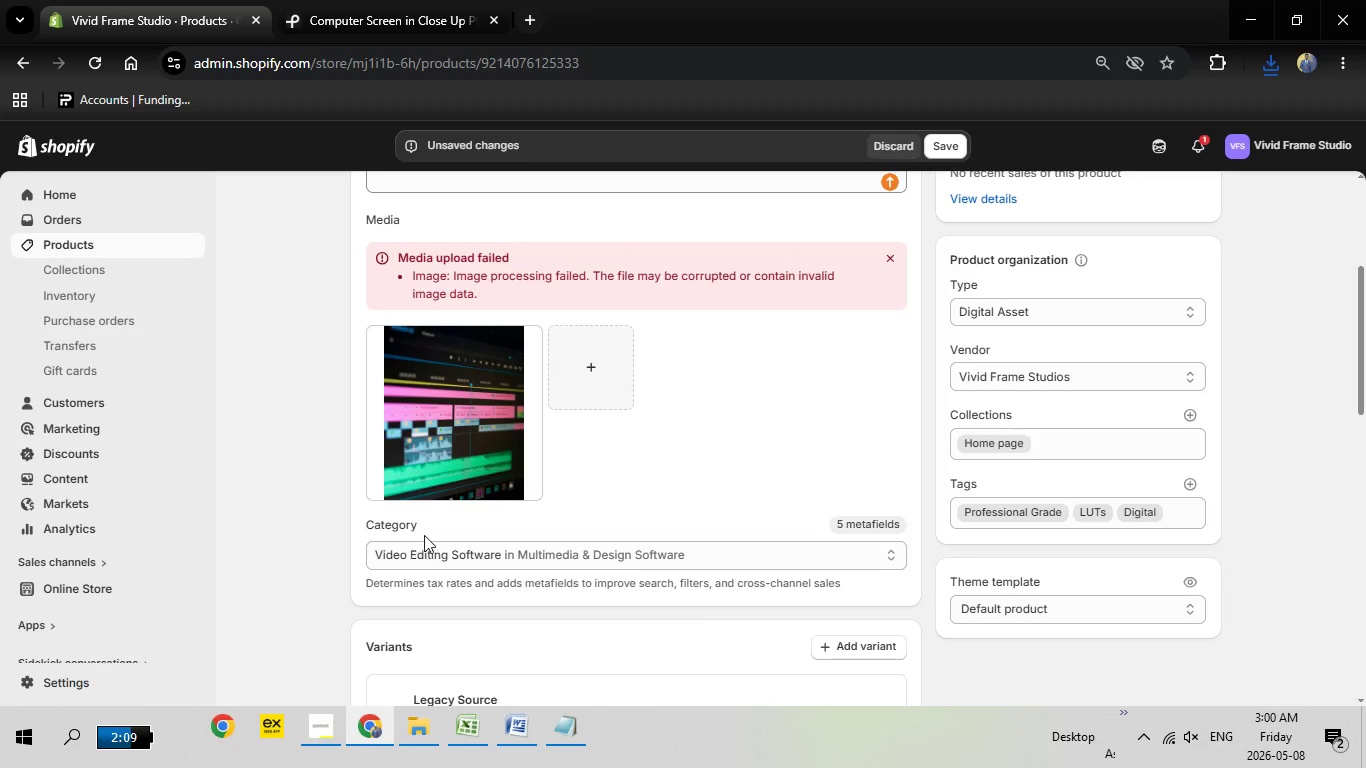 
wait(7.3)
 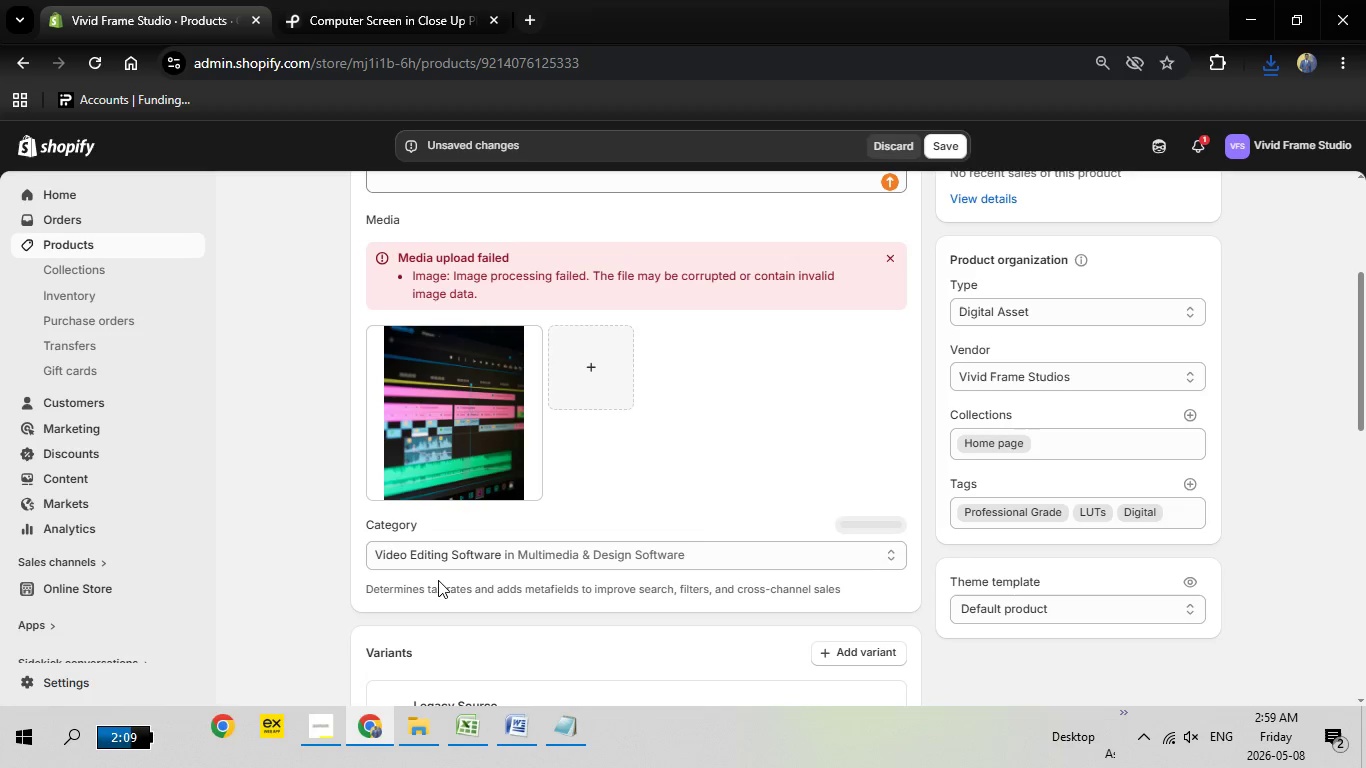 
left_click([479, 446])
 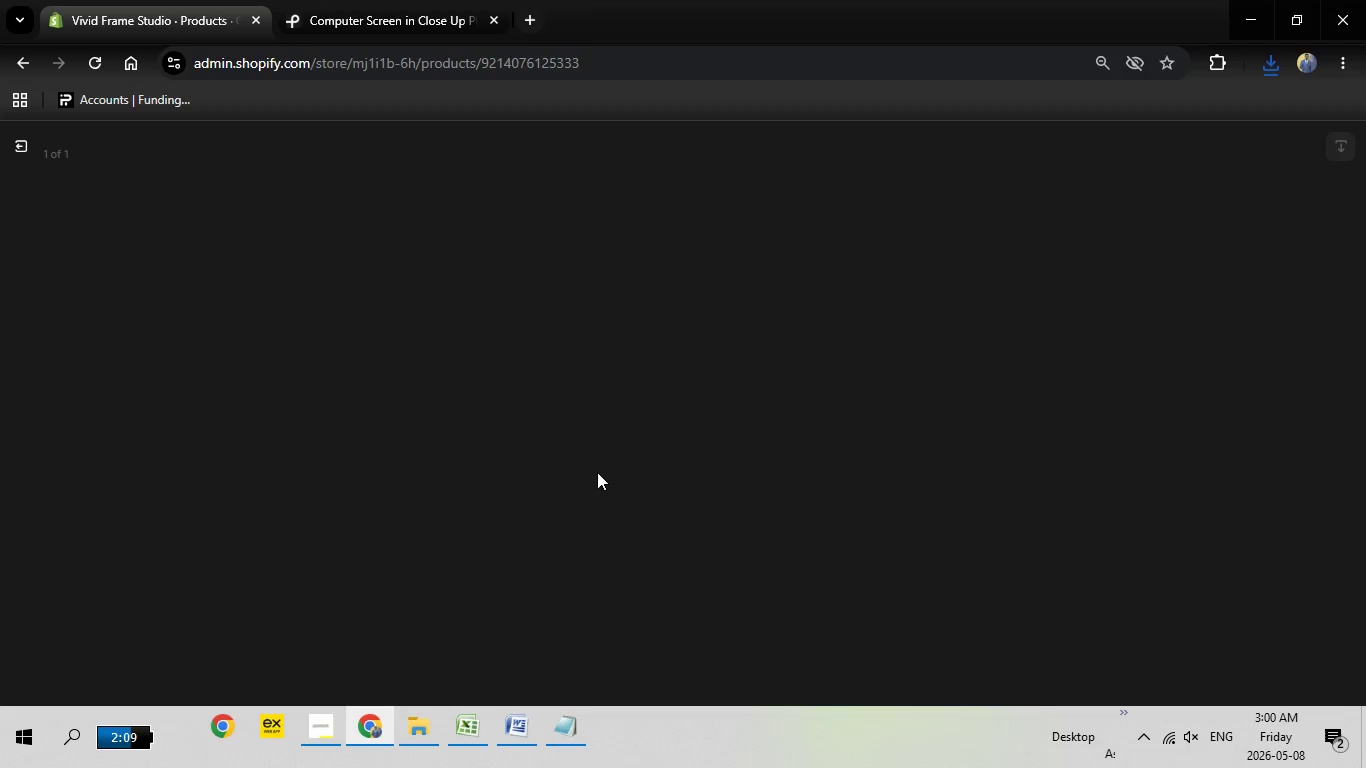 
wait(6.96)
 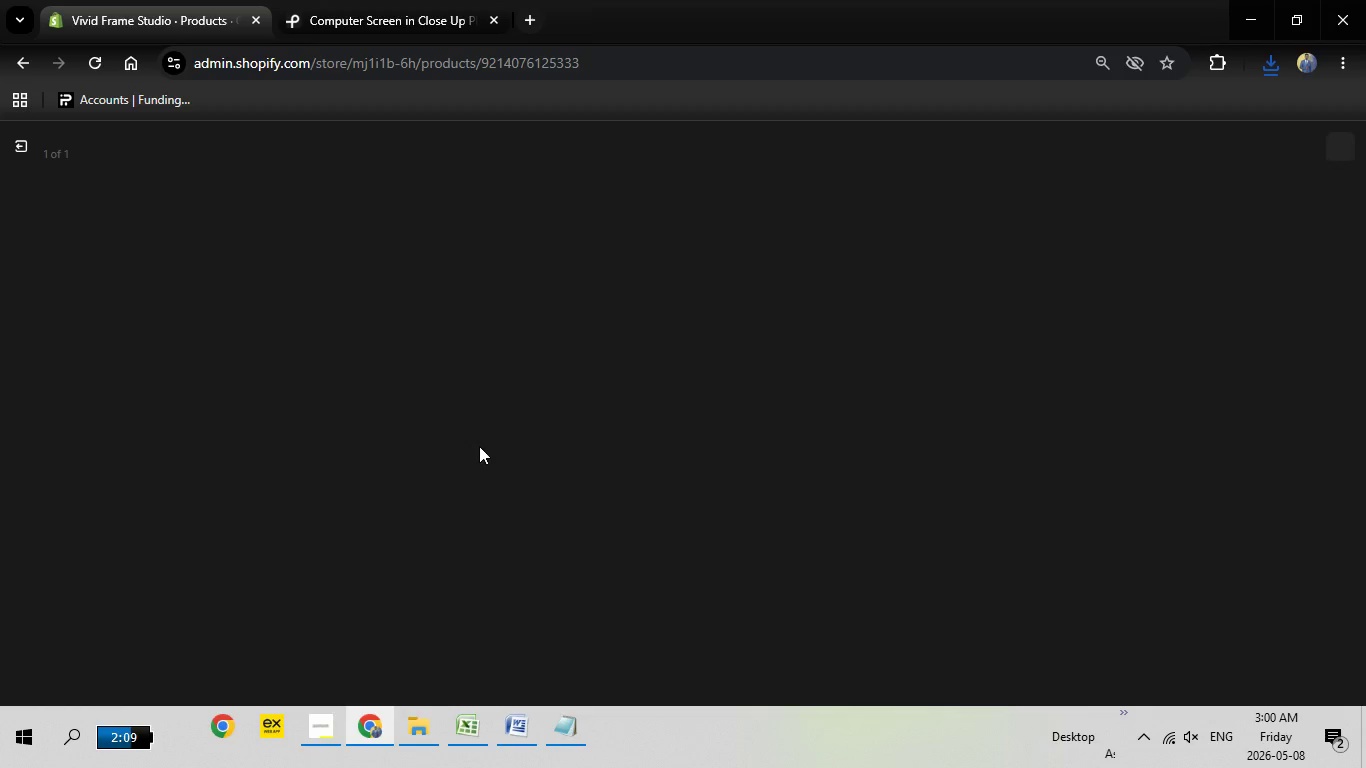 
mouse_move([713, 532])
 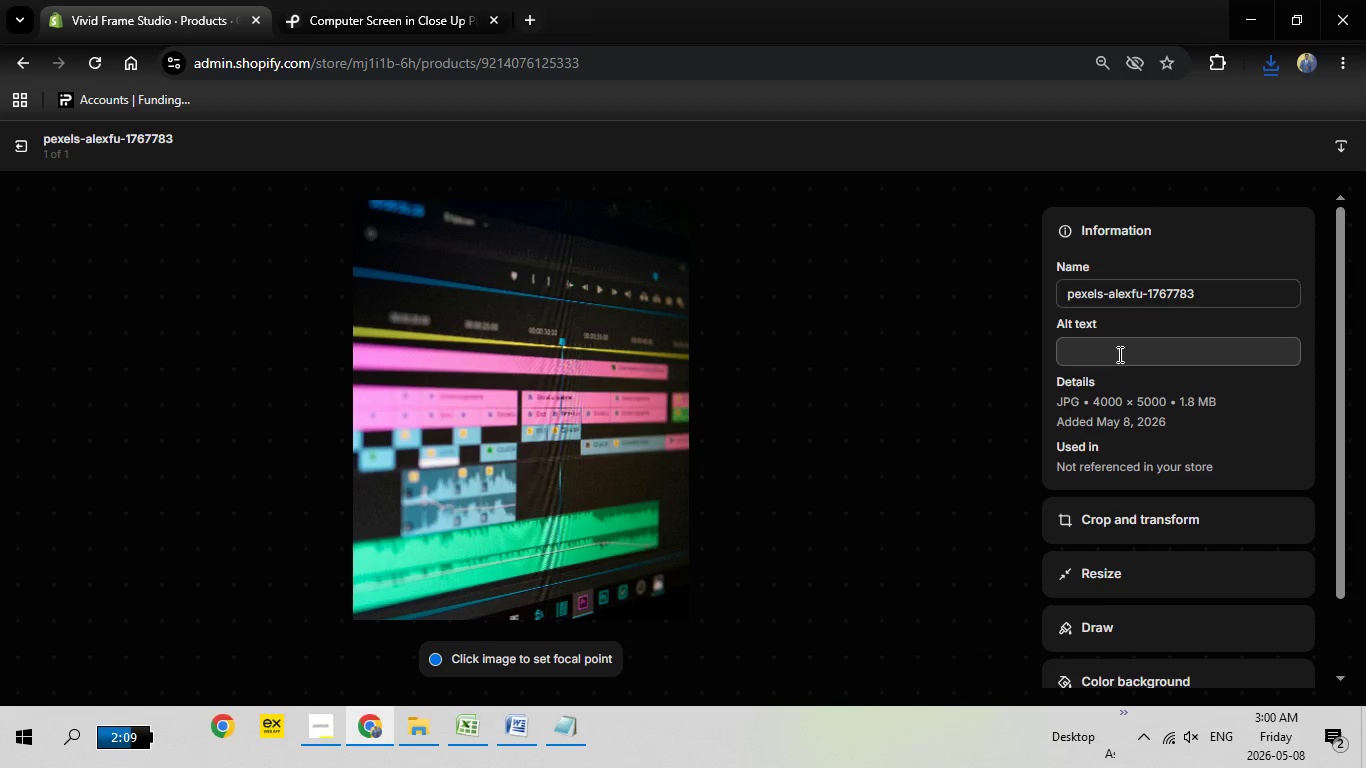 
left_click([1118, 354])
 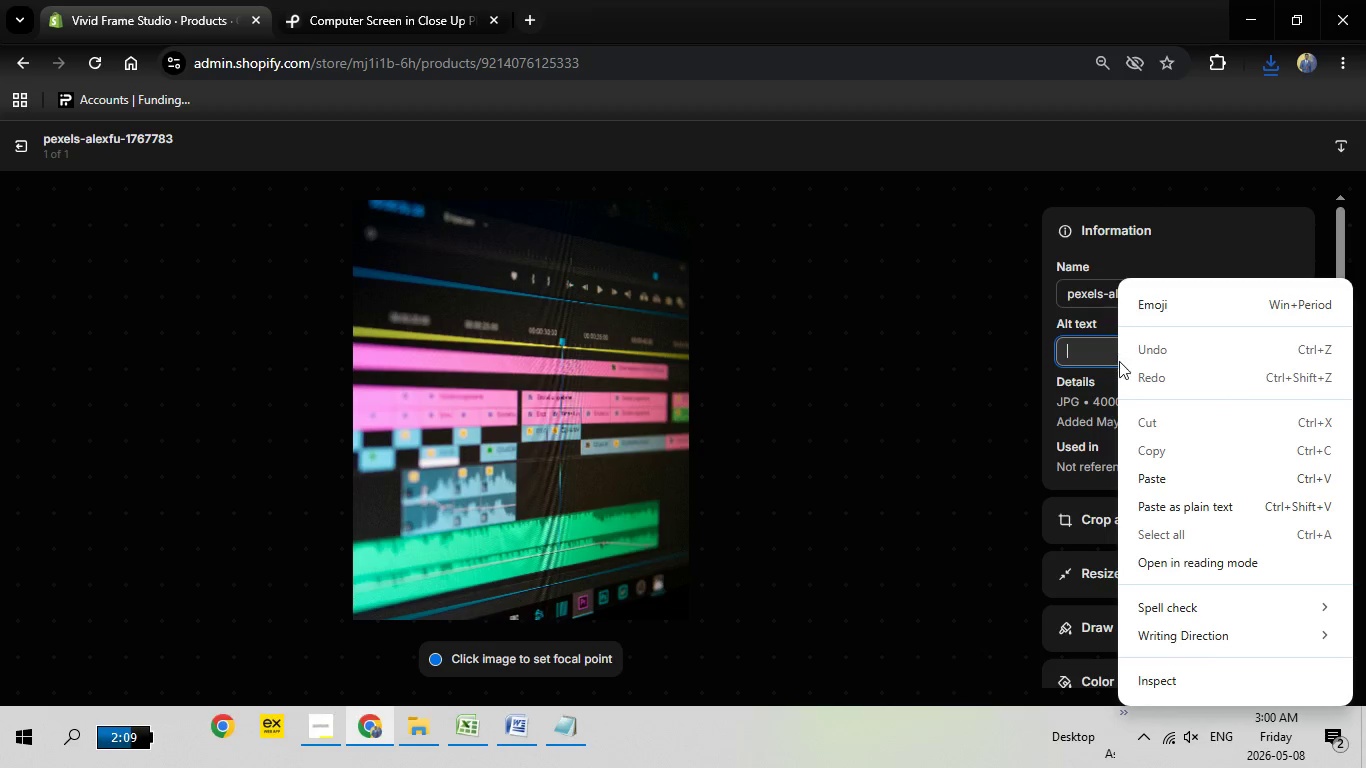 
right_click([1118, 354])
 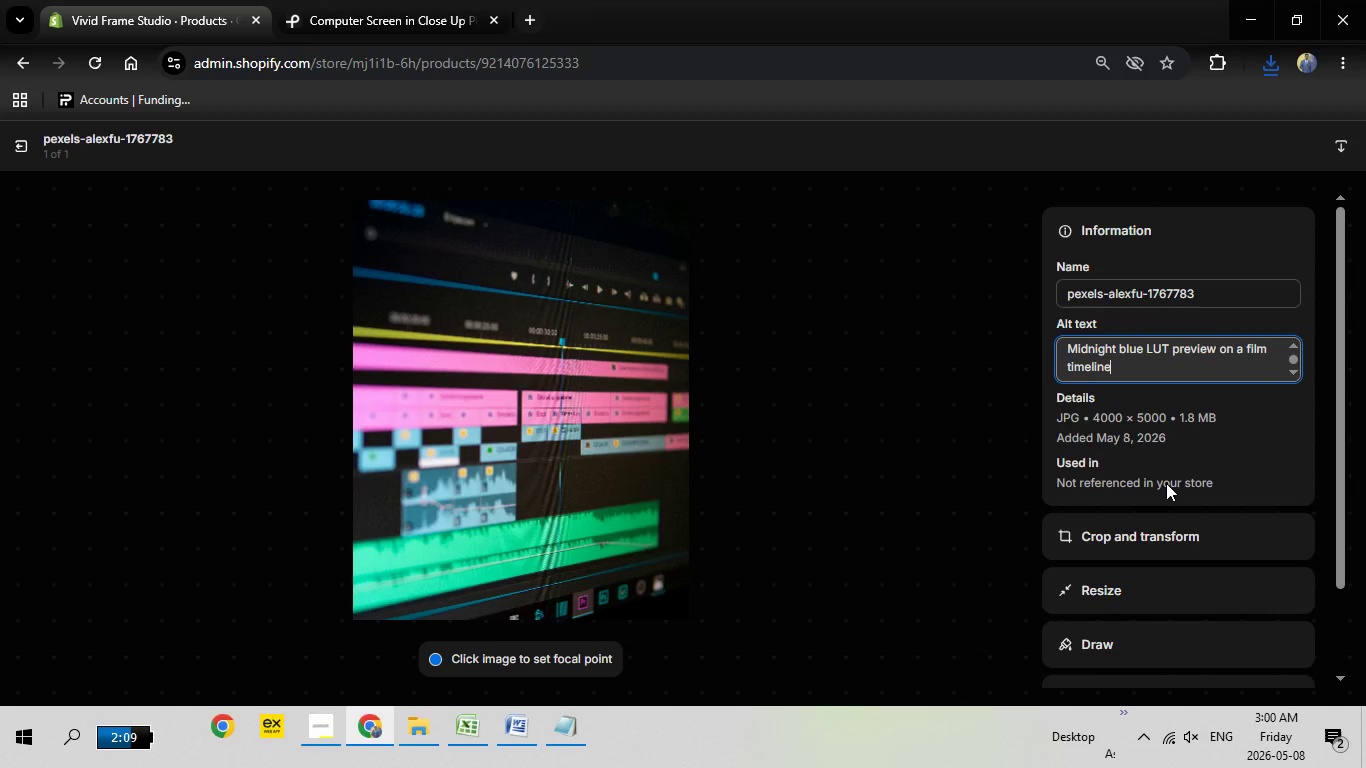 
left_click([1166, 483])
 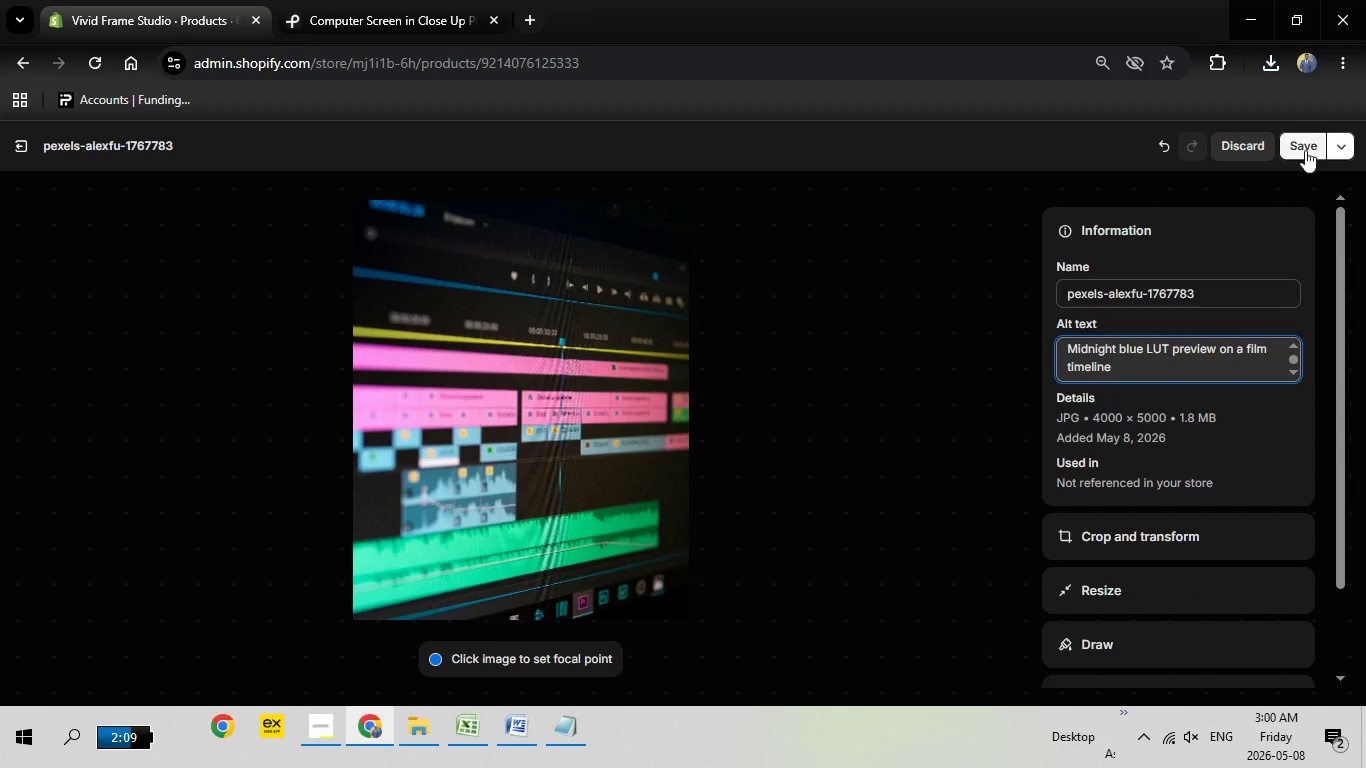 
left_click([1304, 150])
 